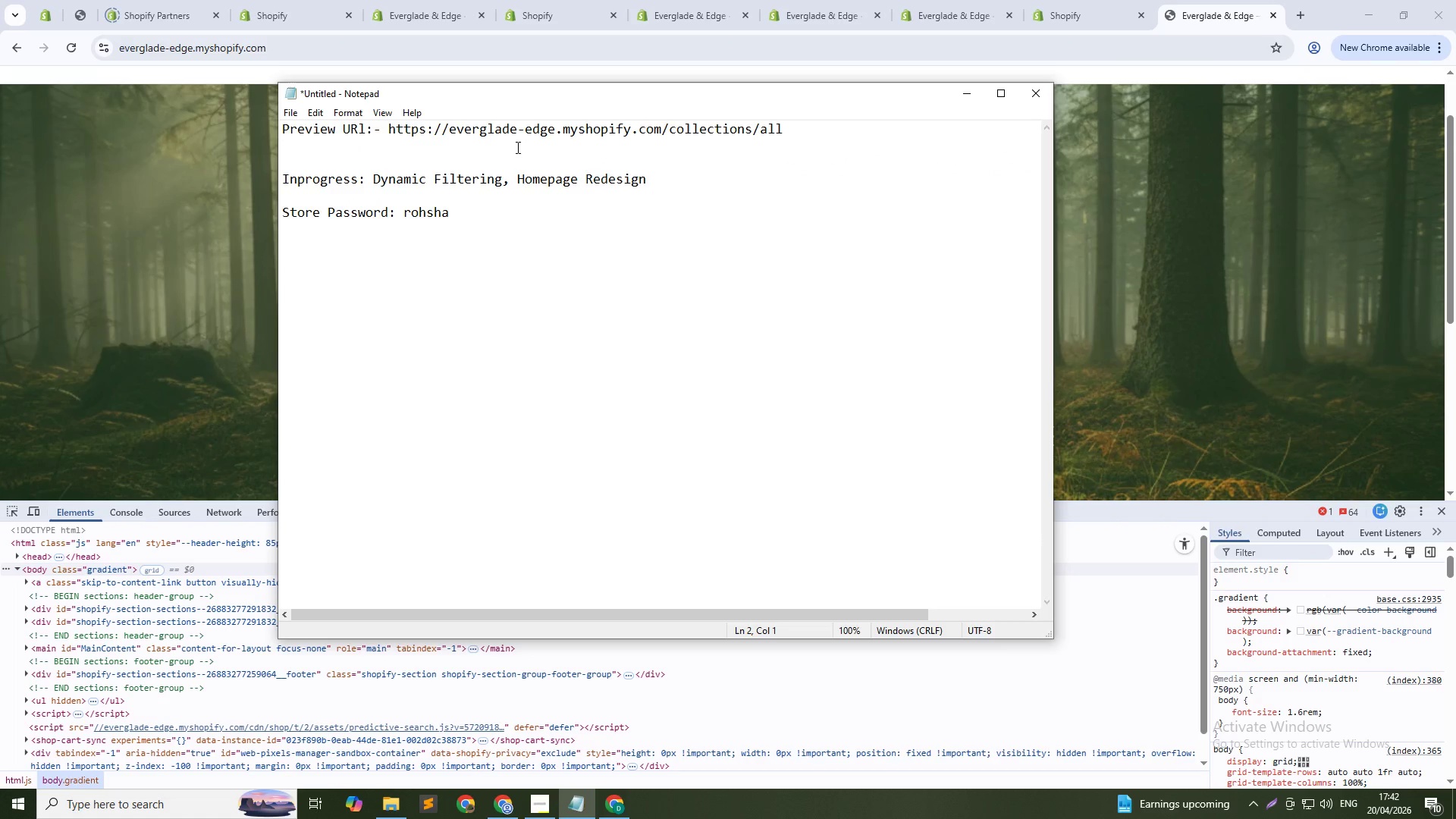 
key(NumpadEnter)
 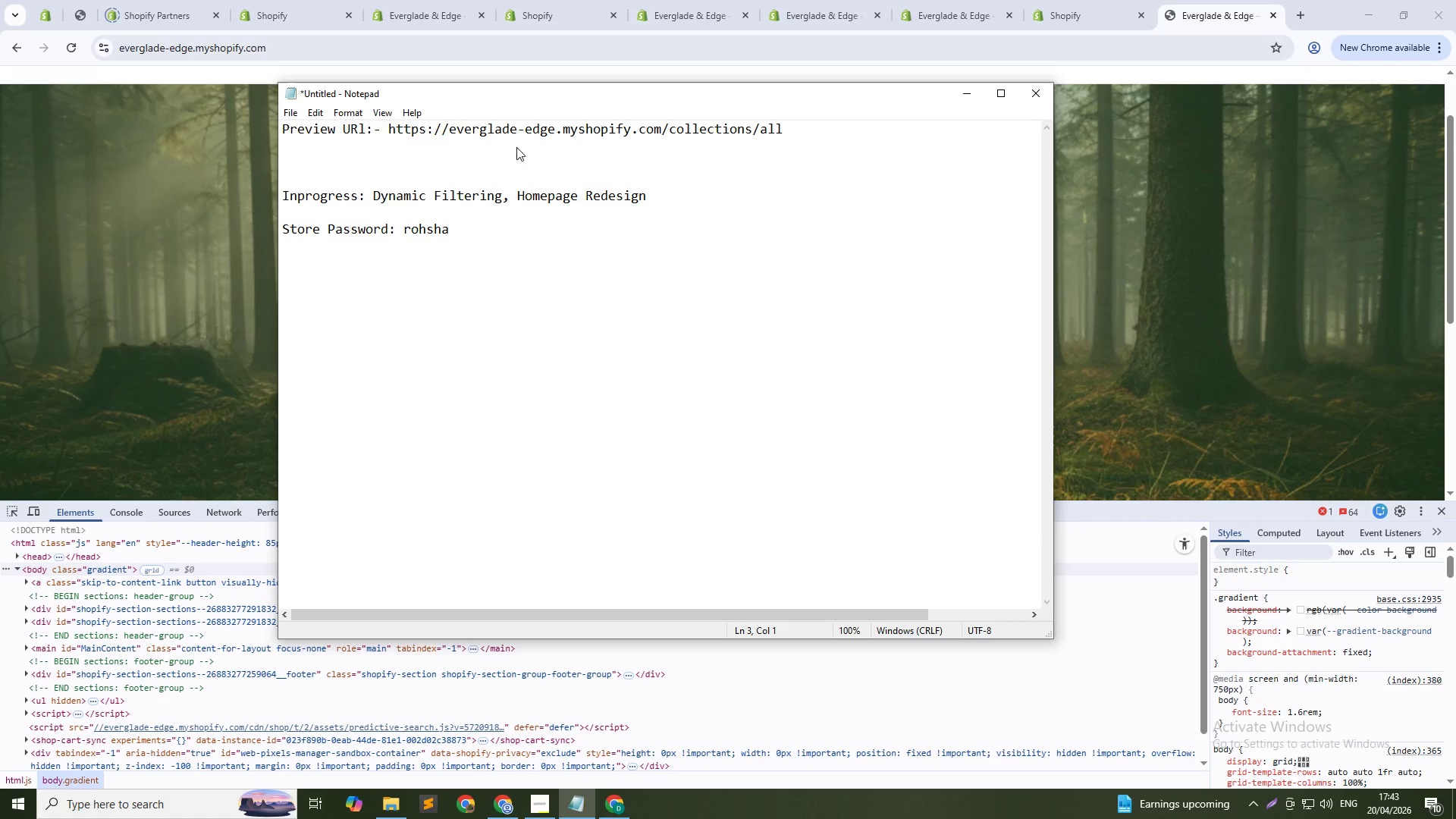 
key(Alt+AltLeft)
 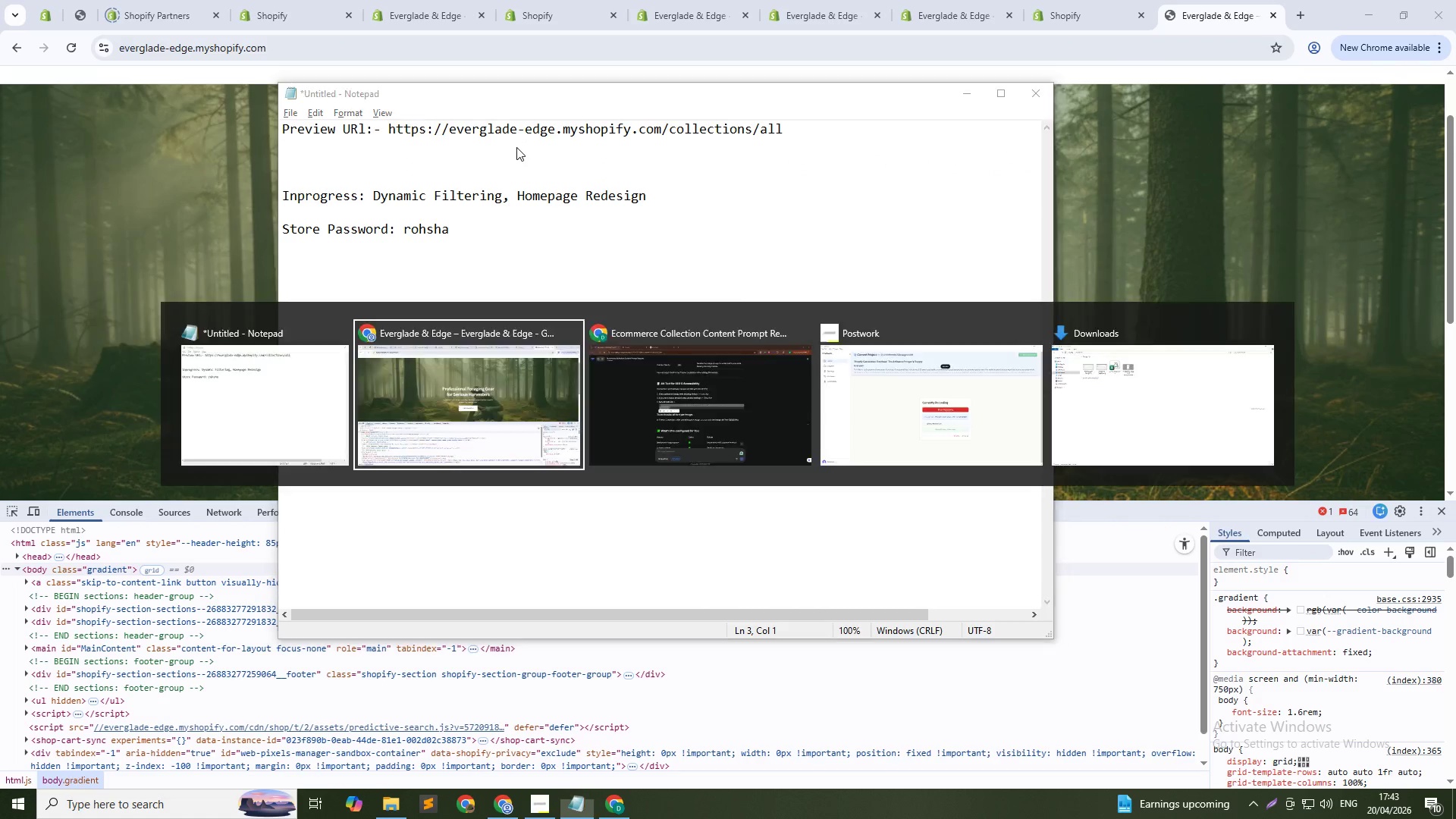 
key(Alt+Tab)
 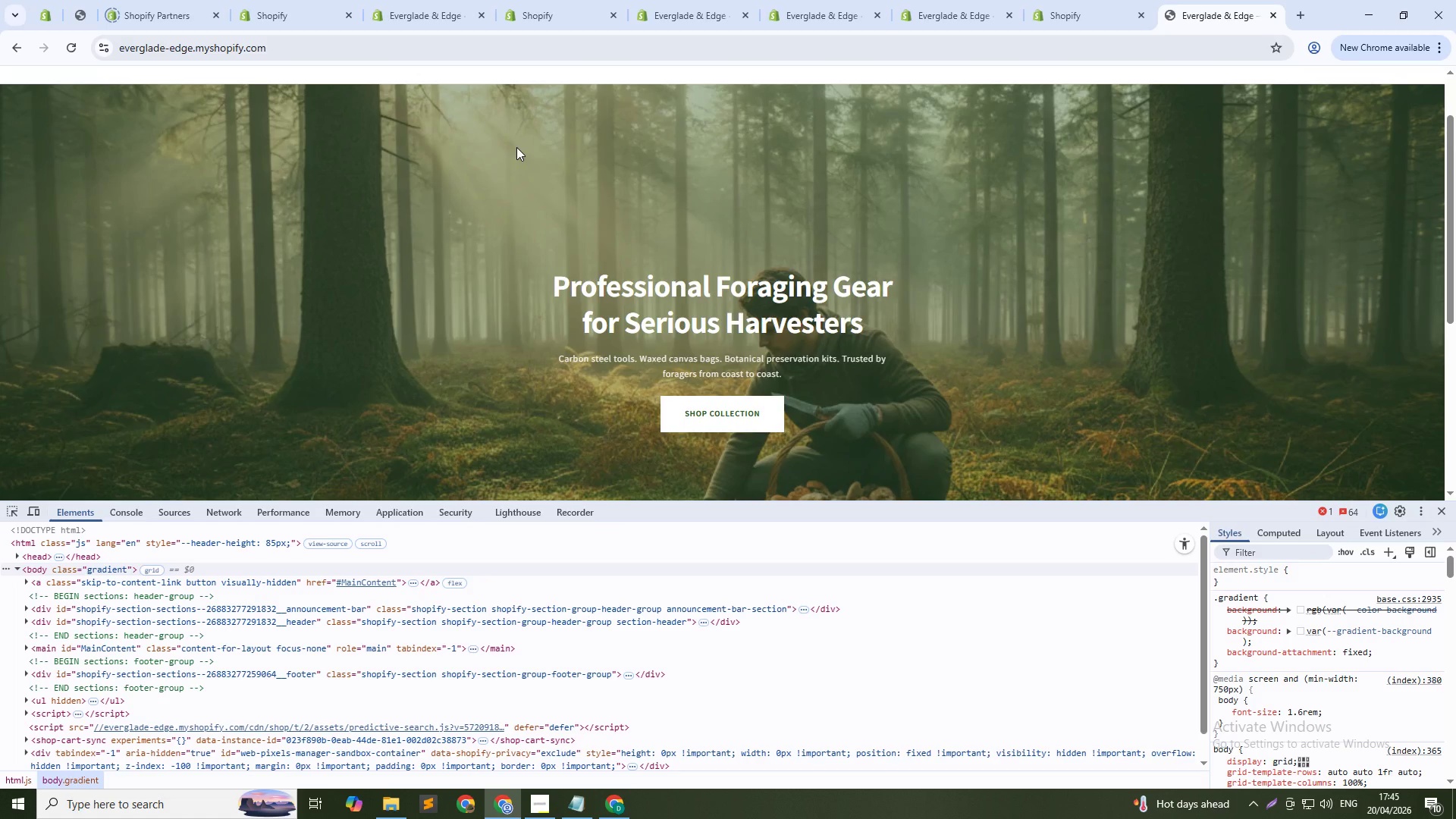 
wait(136.91)
 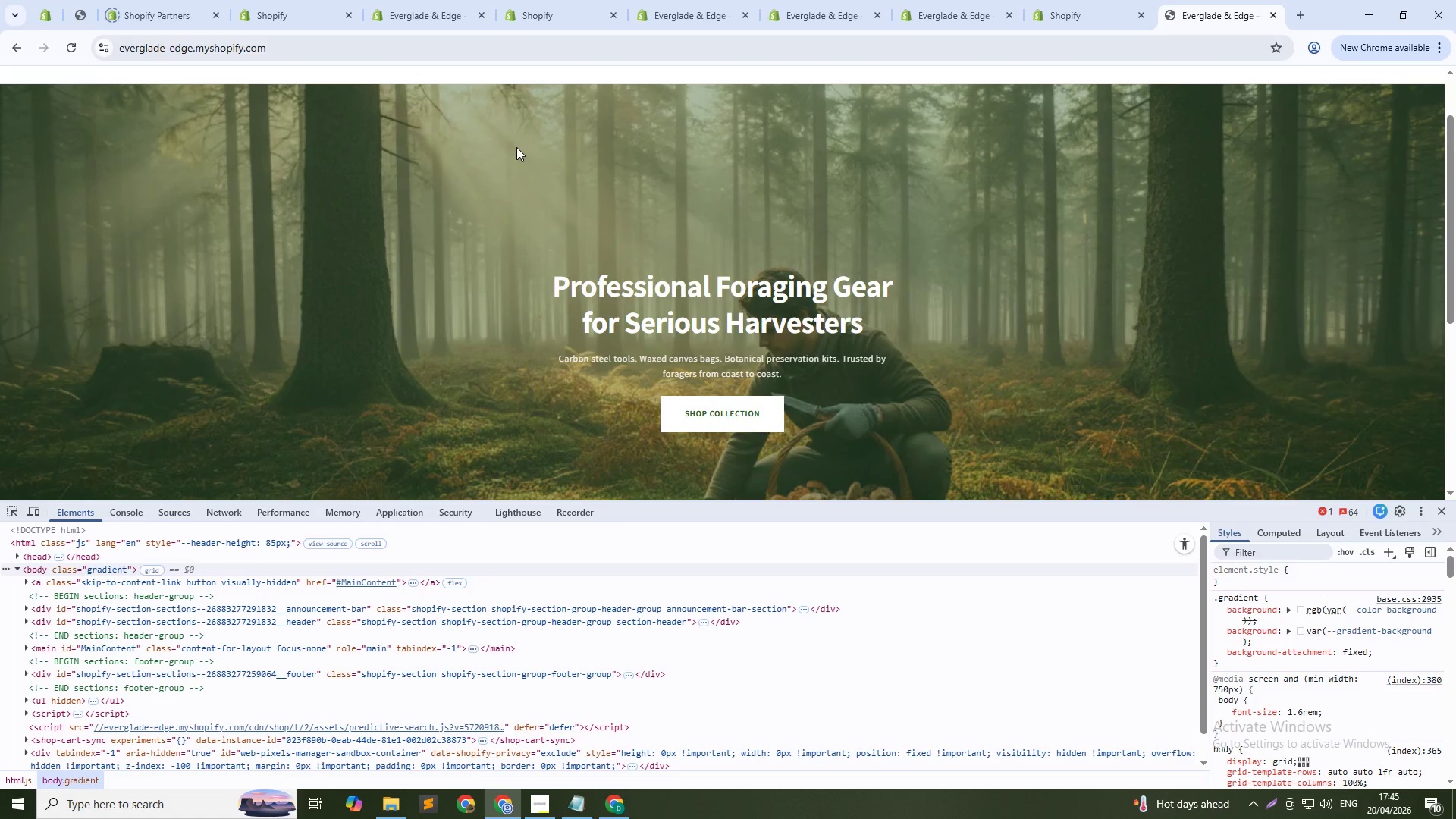 
hold_key(key=AltLeft, duration=0.98)
 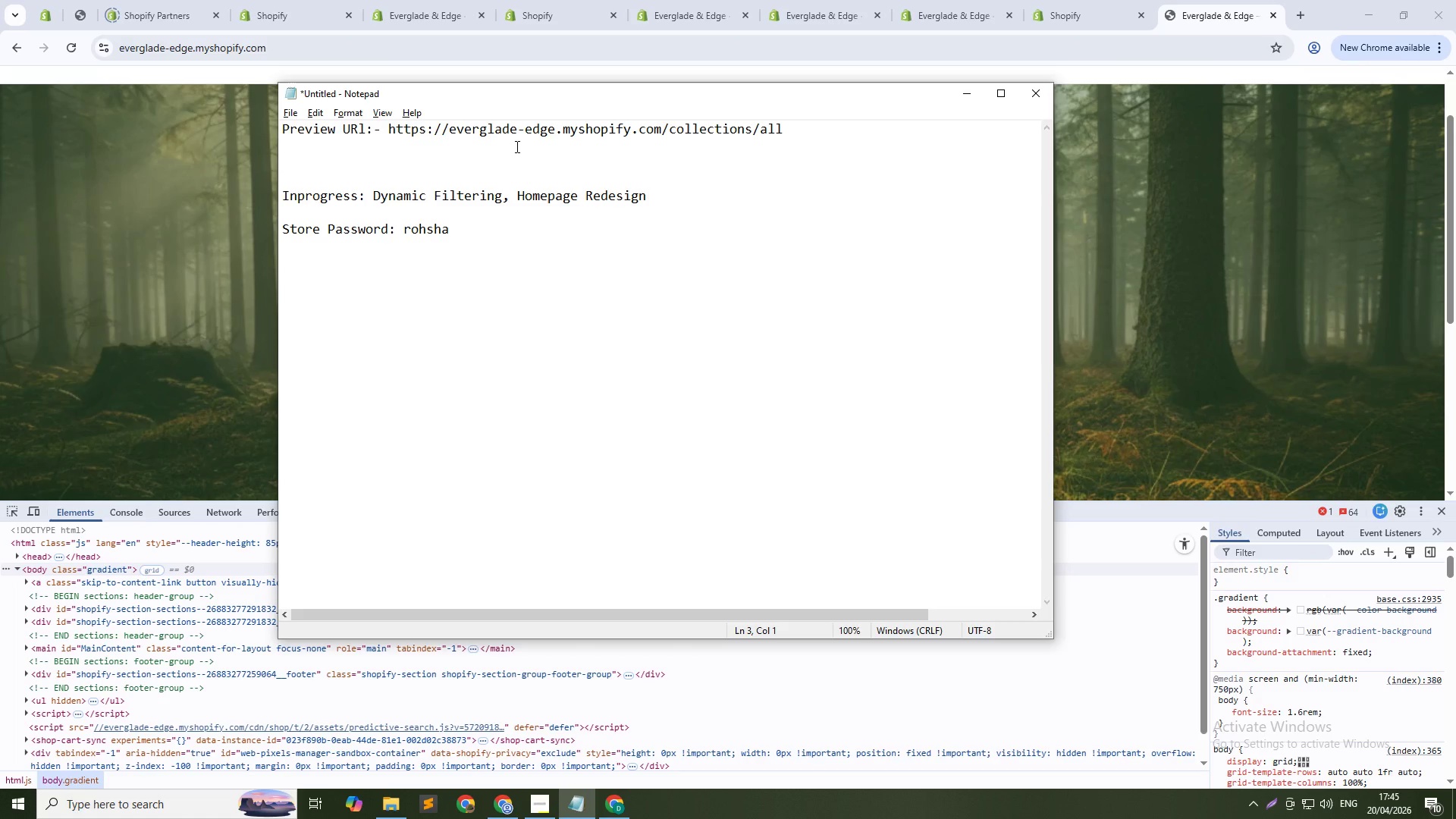 
key(Tab)
type(Compl)
key(Backspace)
key(Backspace)
key(Backspace)
key(Backspace)
key(Backspace)
type(i)
key(Backspace)
type(I have completed 5 product listings with SEO, metafield integration, and custom liquid sections functioning dynamically.)
 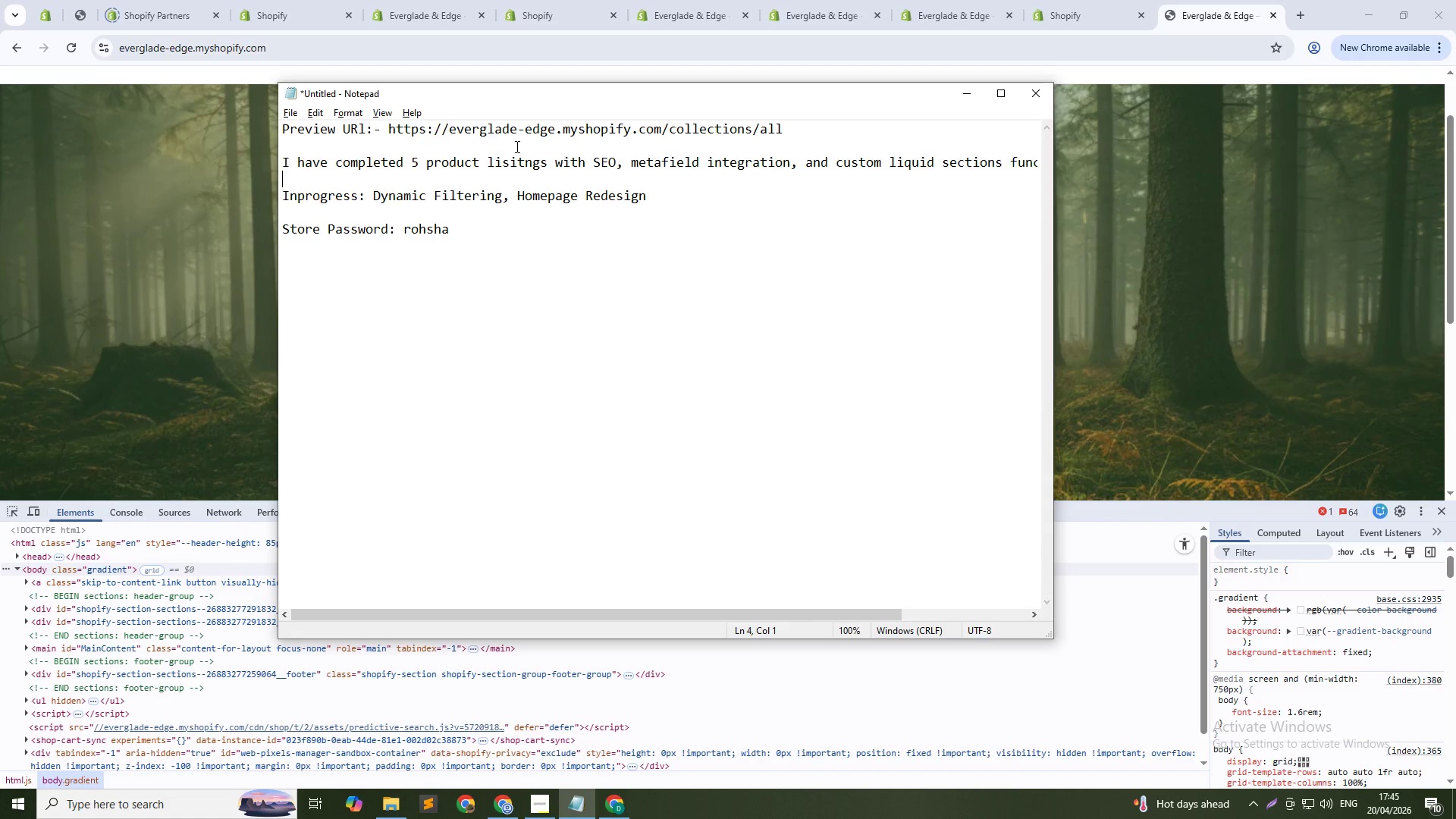 
 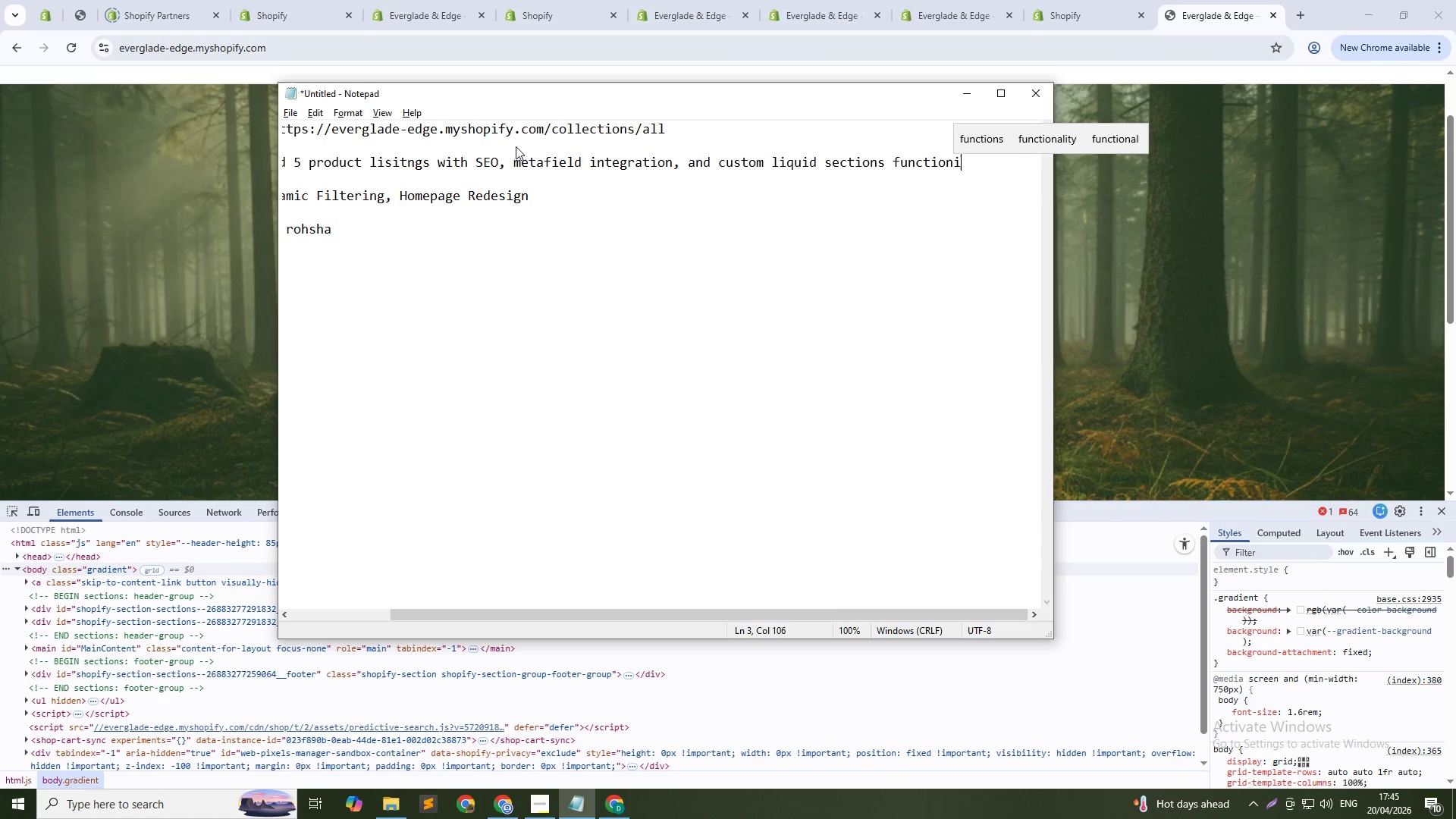 
key(ArrowDown)
 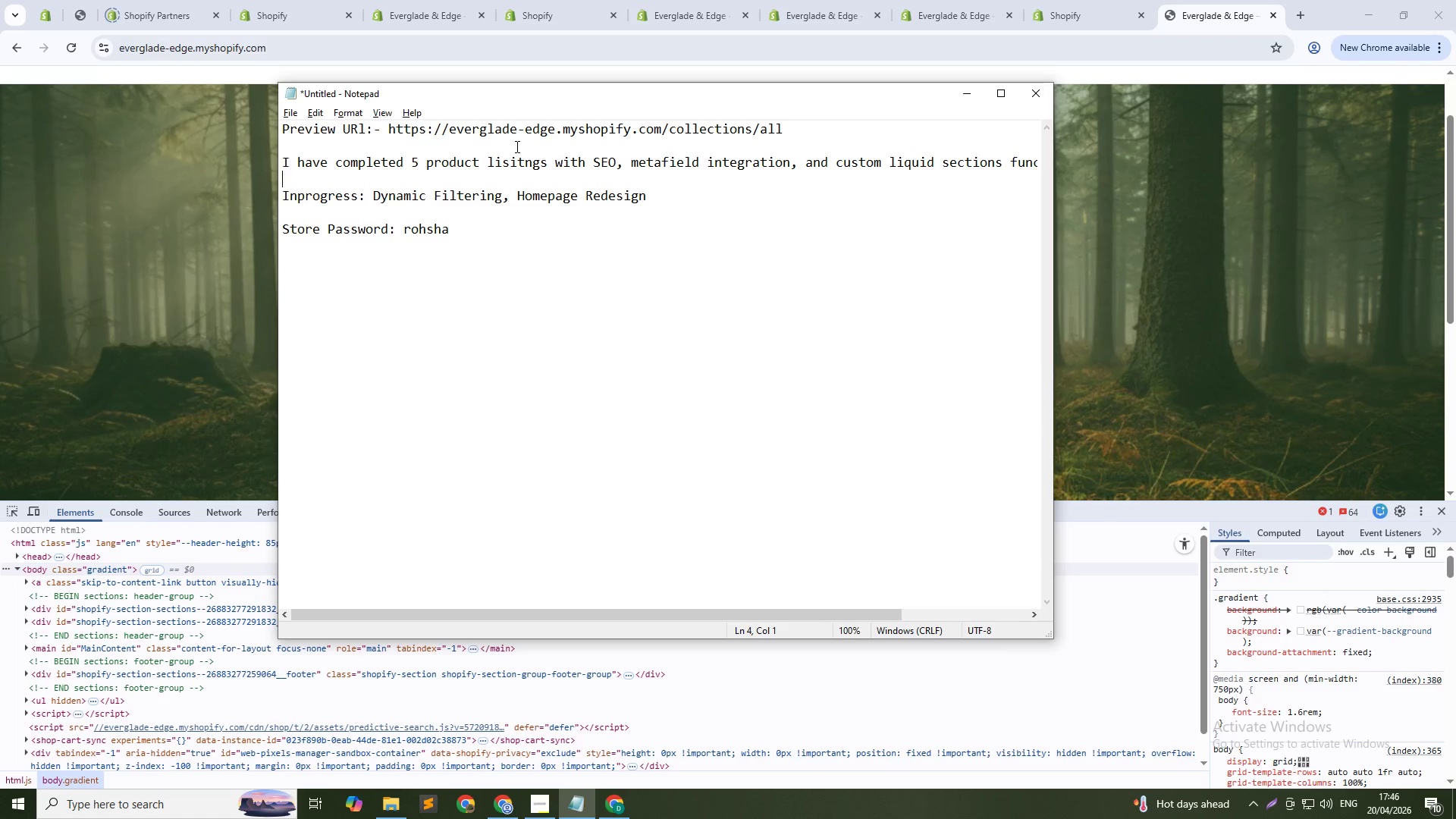 
key(ArrowDown)
 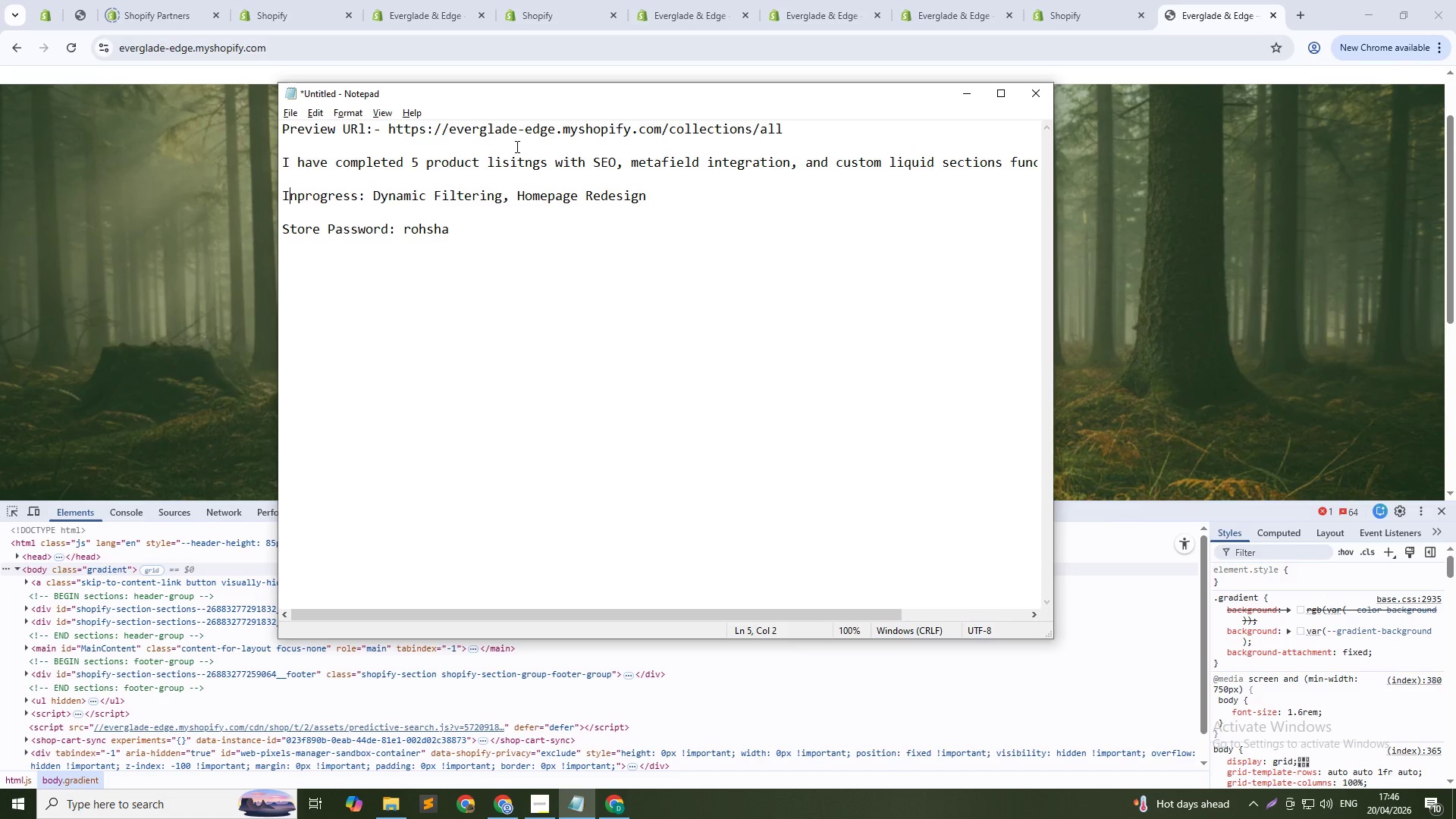 
hold_key(key=ArrowRight, duration=1.5)
 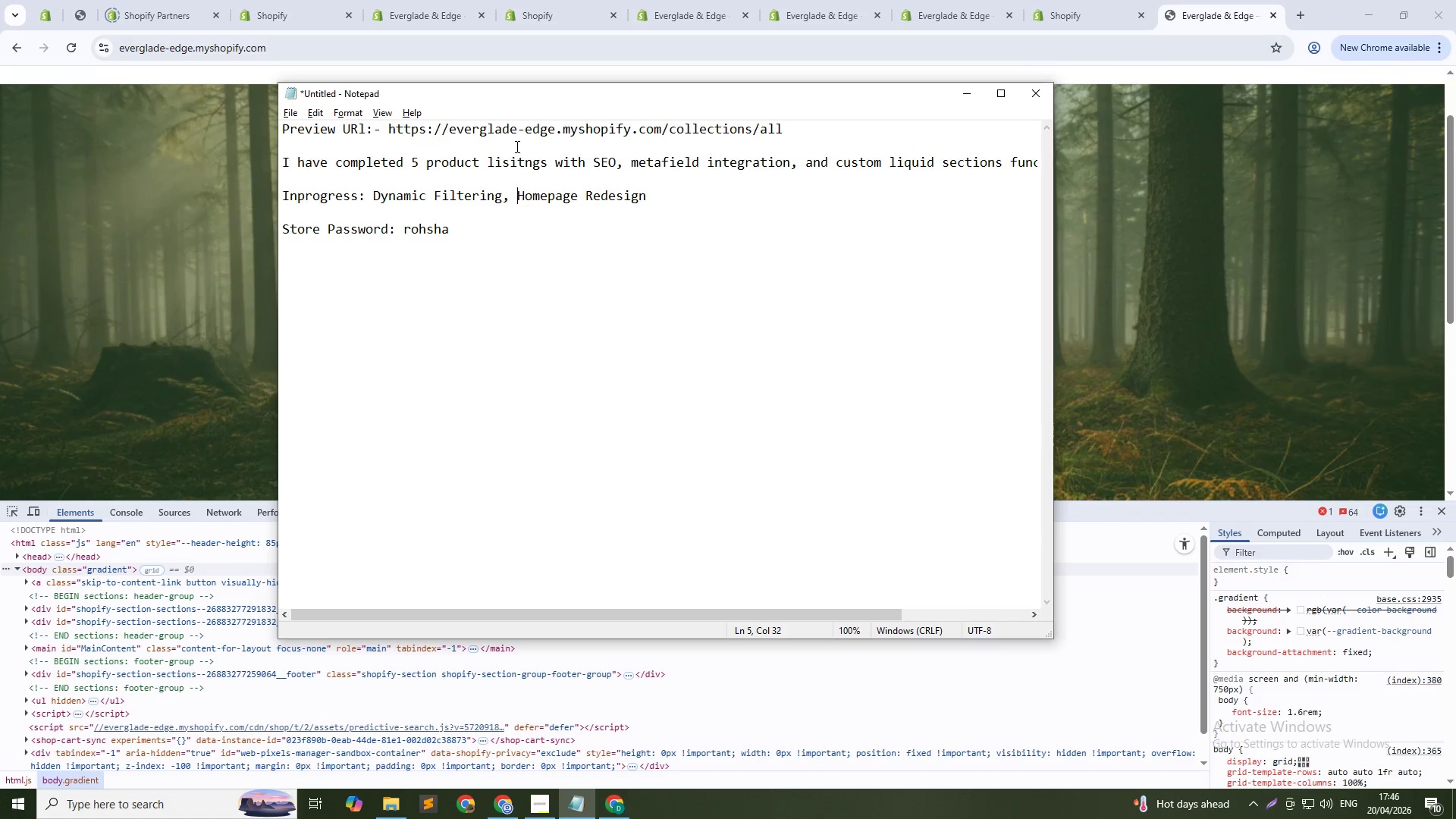 
key(ArrowLeft)
 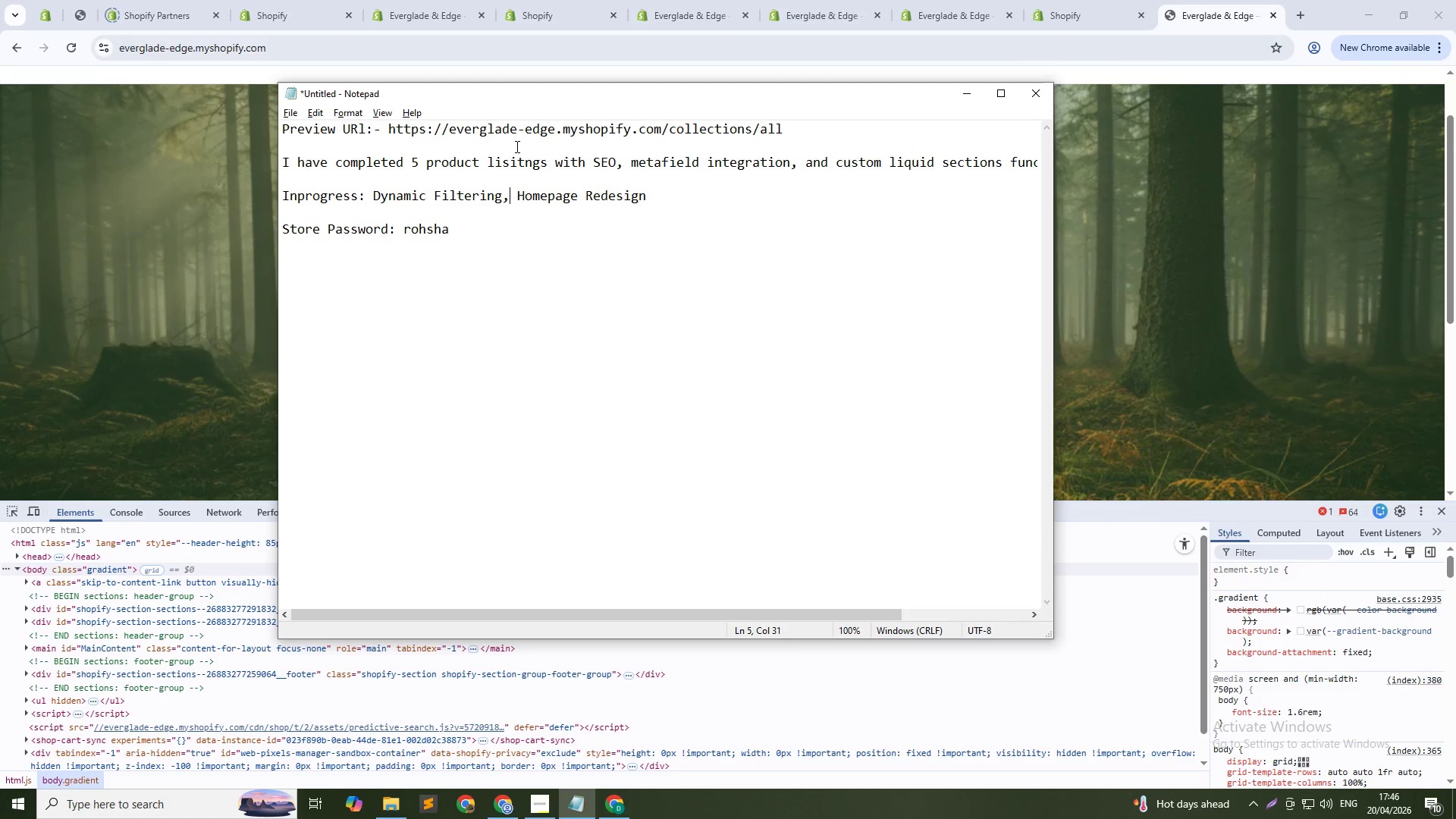 
hold_key(key=ArrowLeft, duration=1.09)
 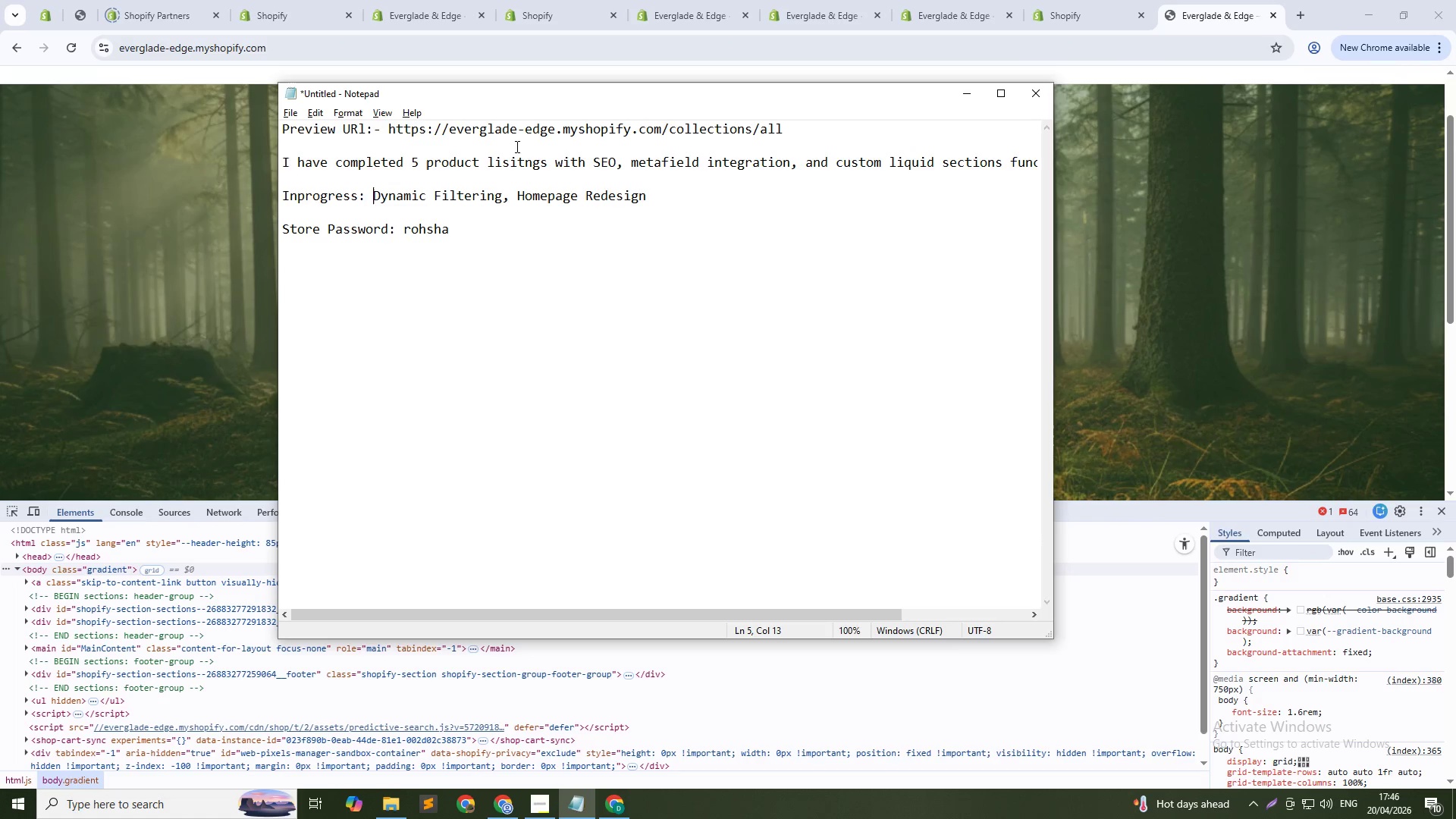 
key(Control+Shift+ArrowRight)
 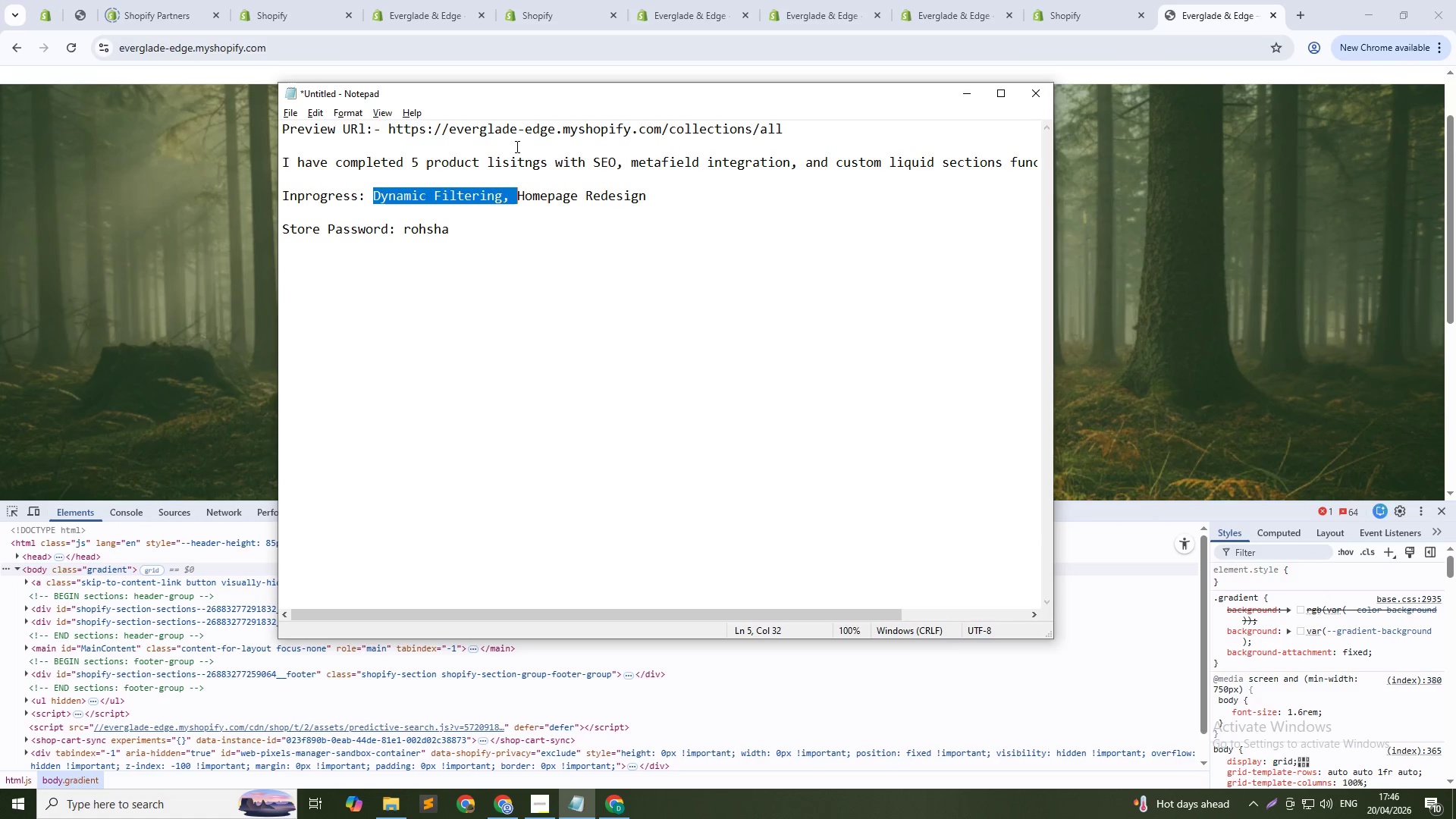 
key(Control+Shift+ArrowRight)
 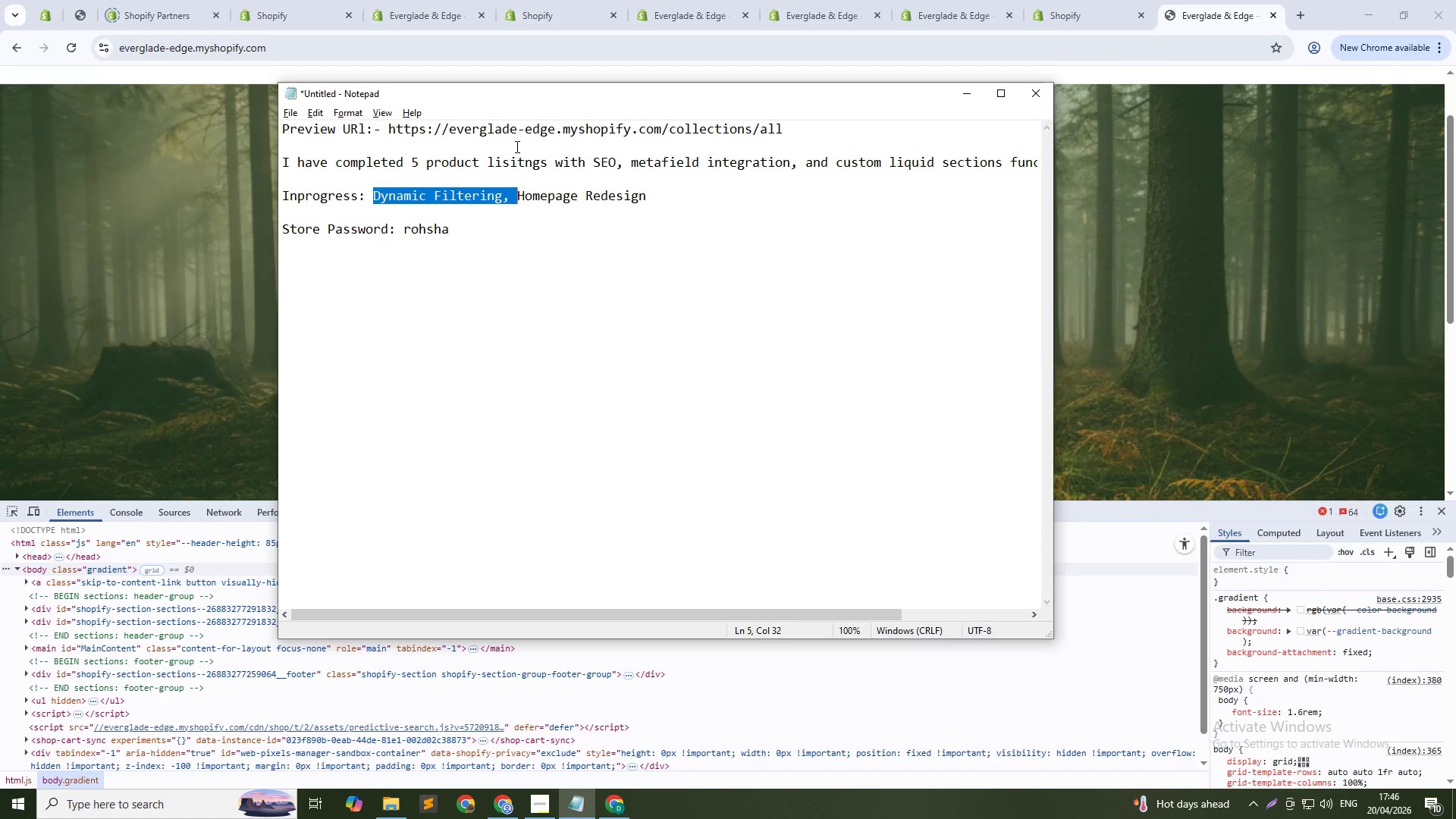 
key(Control+Shift+ArrowRight)
 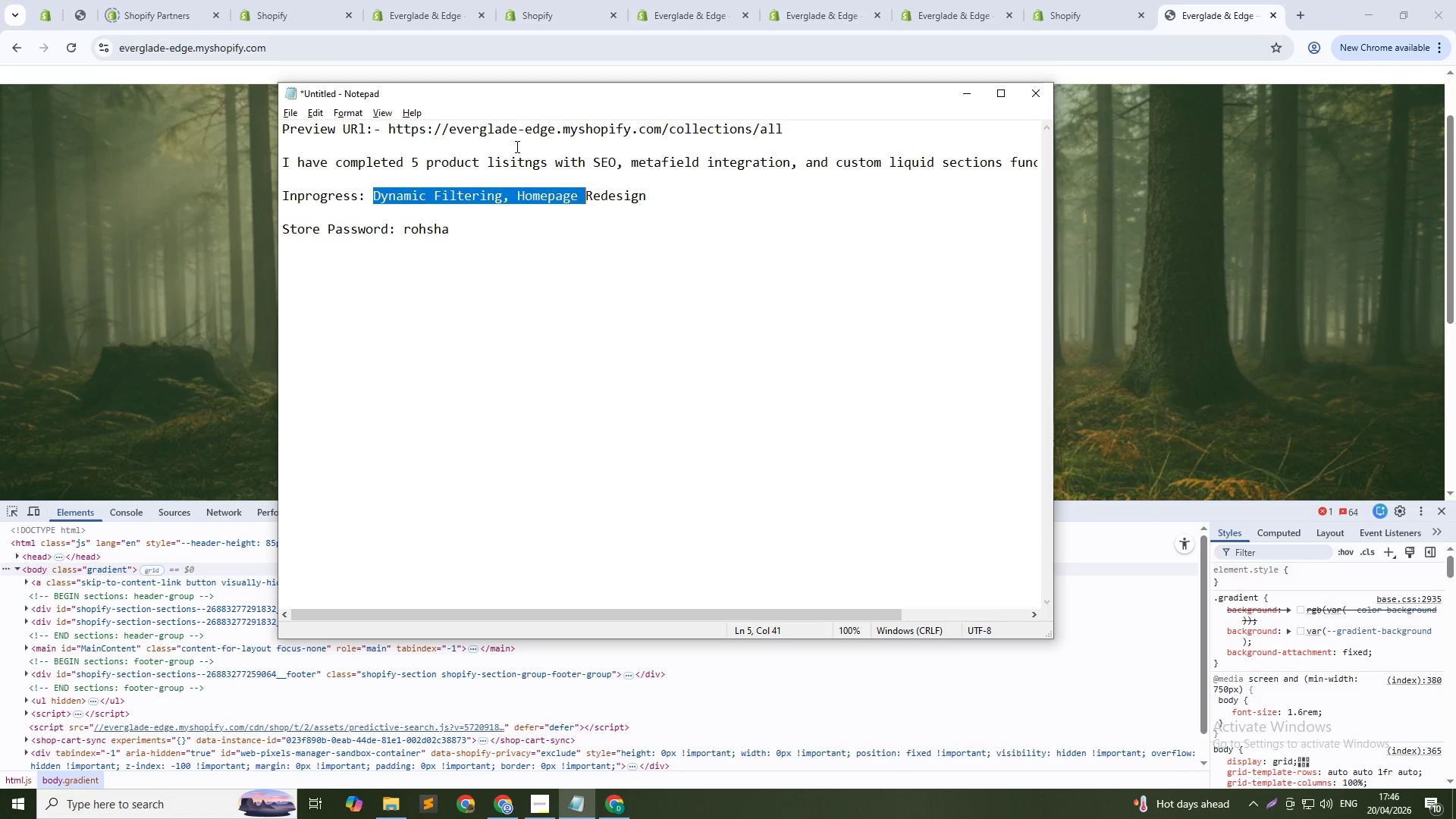 
key(Control+Shift+ArrowRight)
 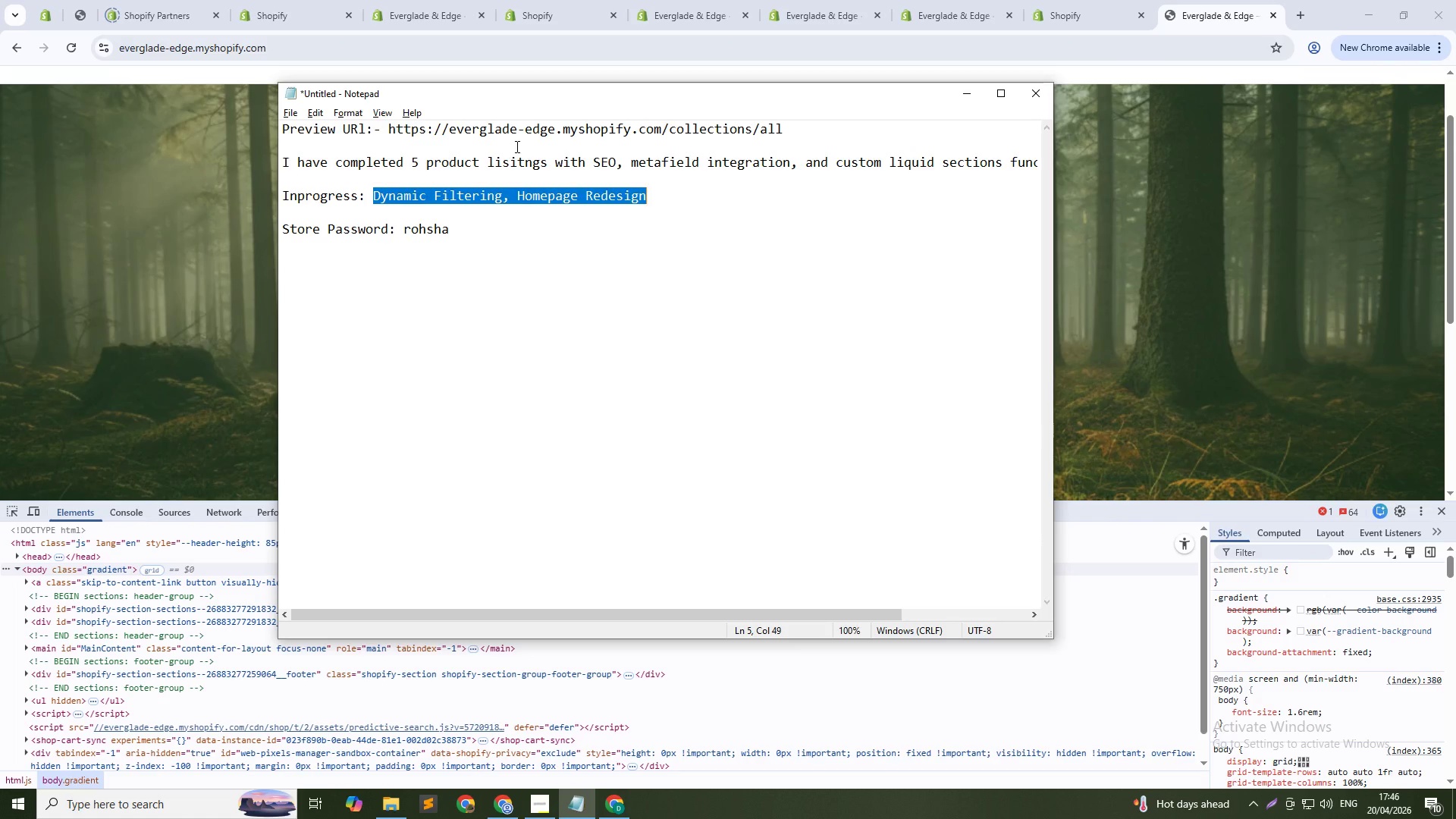 
type(Collection page i)
key(Backspace)
type(fit)
key(Backspace)
type(lters and homepage conversion-focused redesign)
 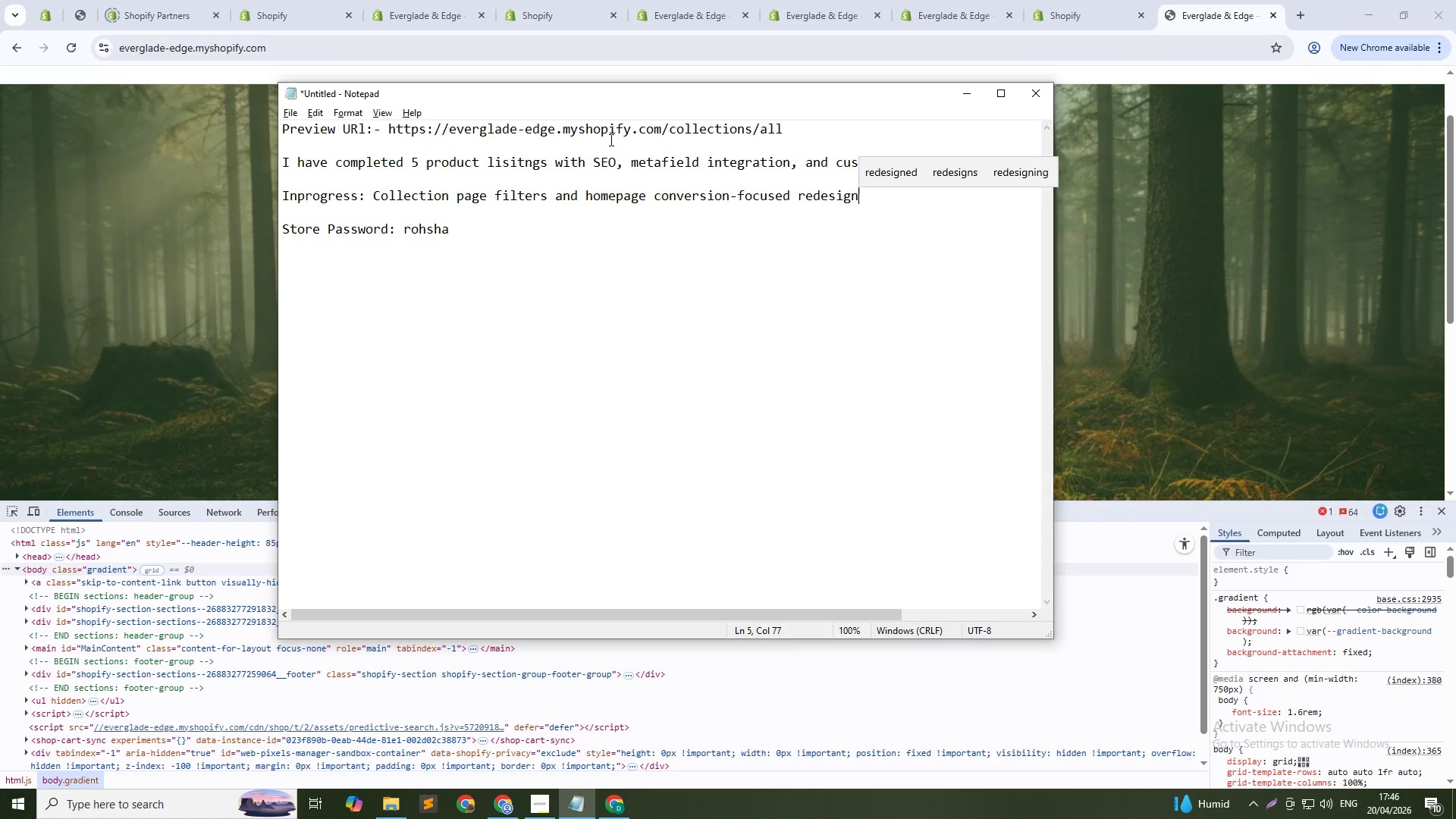 
left_click([965, 96])
 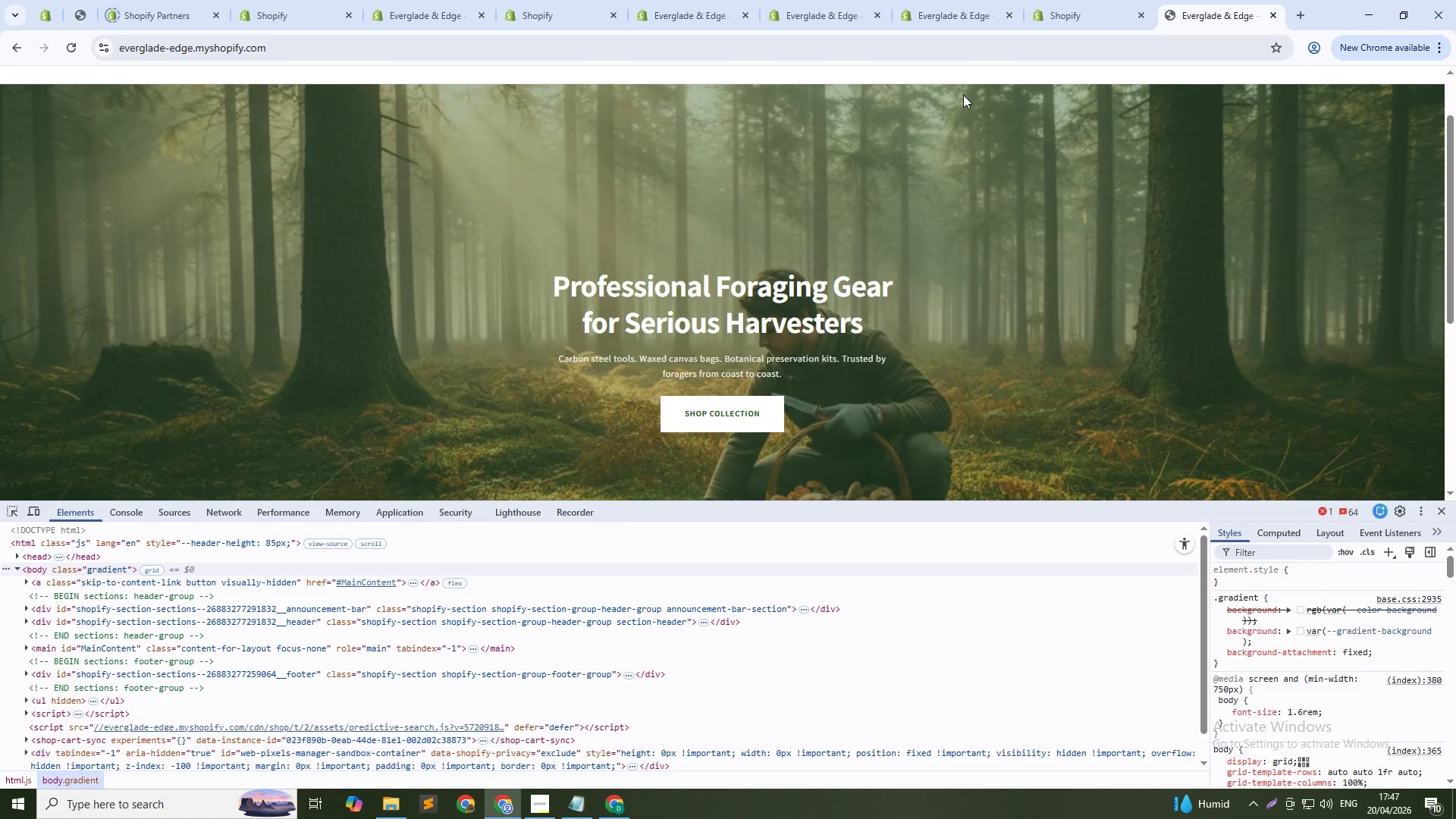 
wait(46.03)
 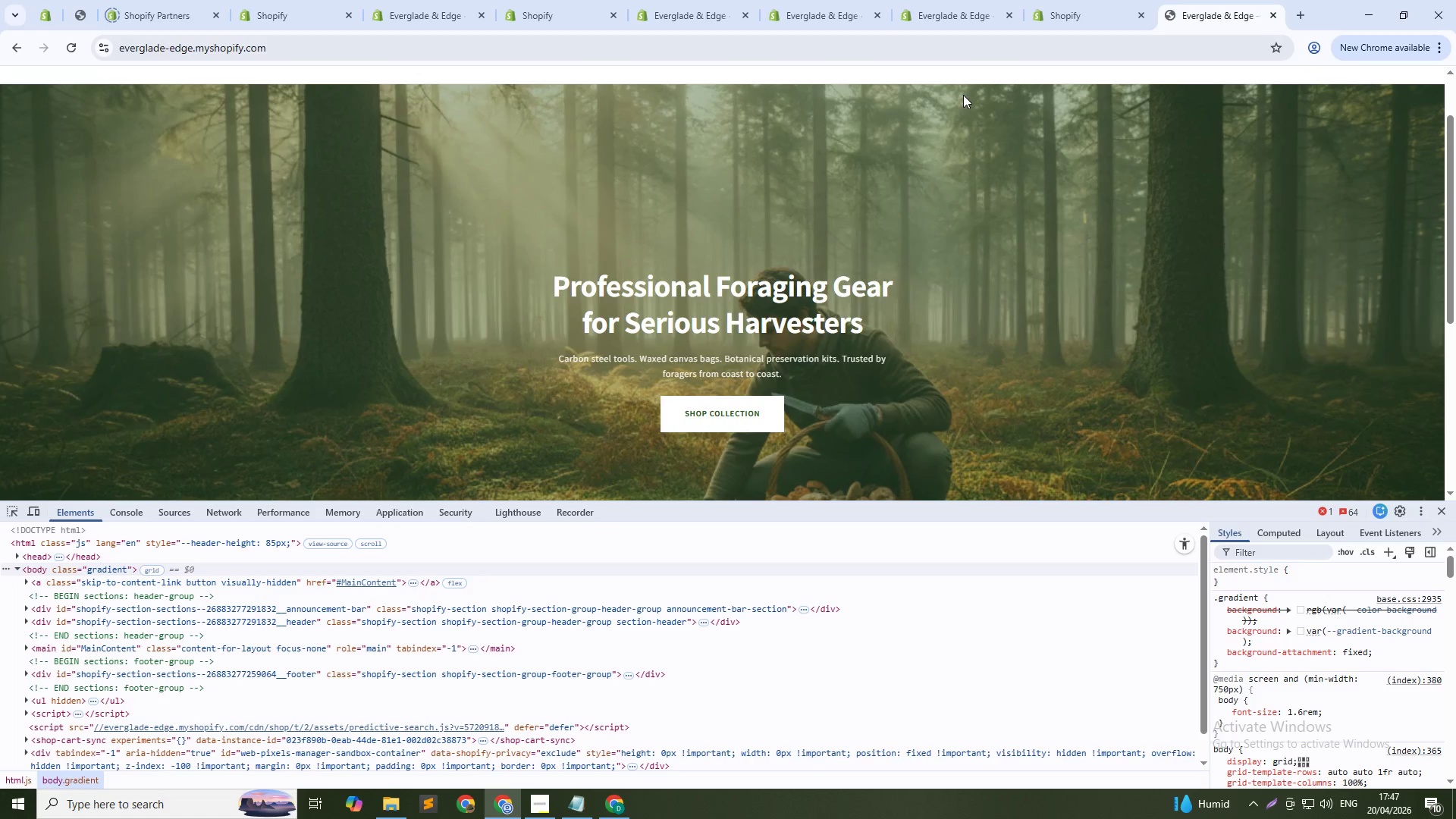 
key(Alt+Tab)
 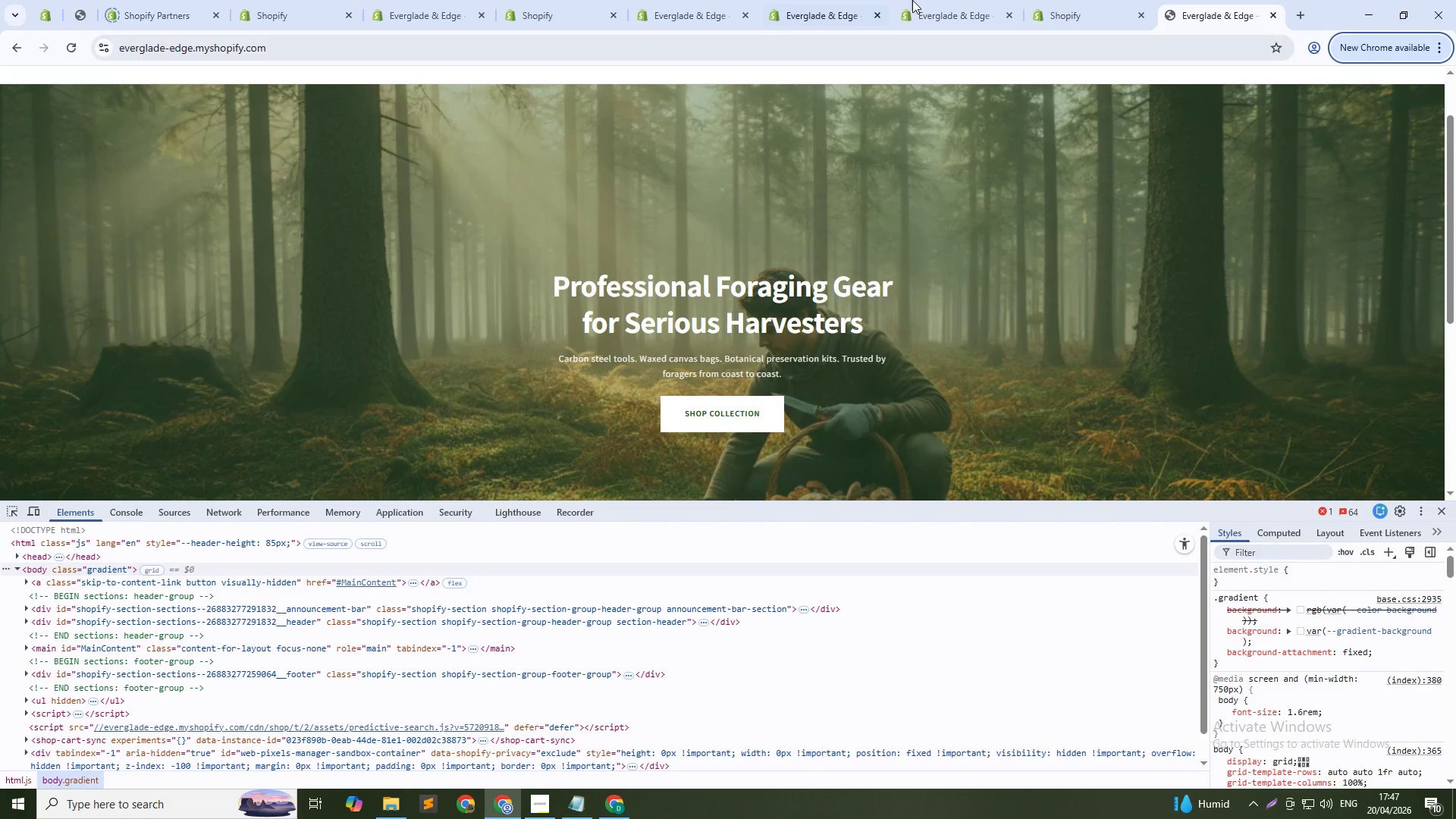 
left_click([946, 0])
 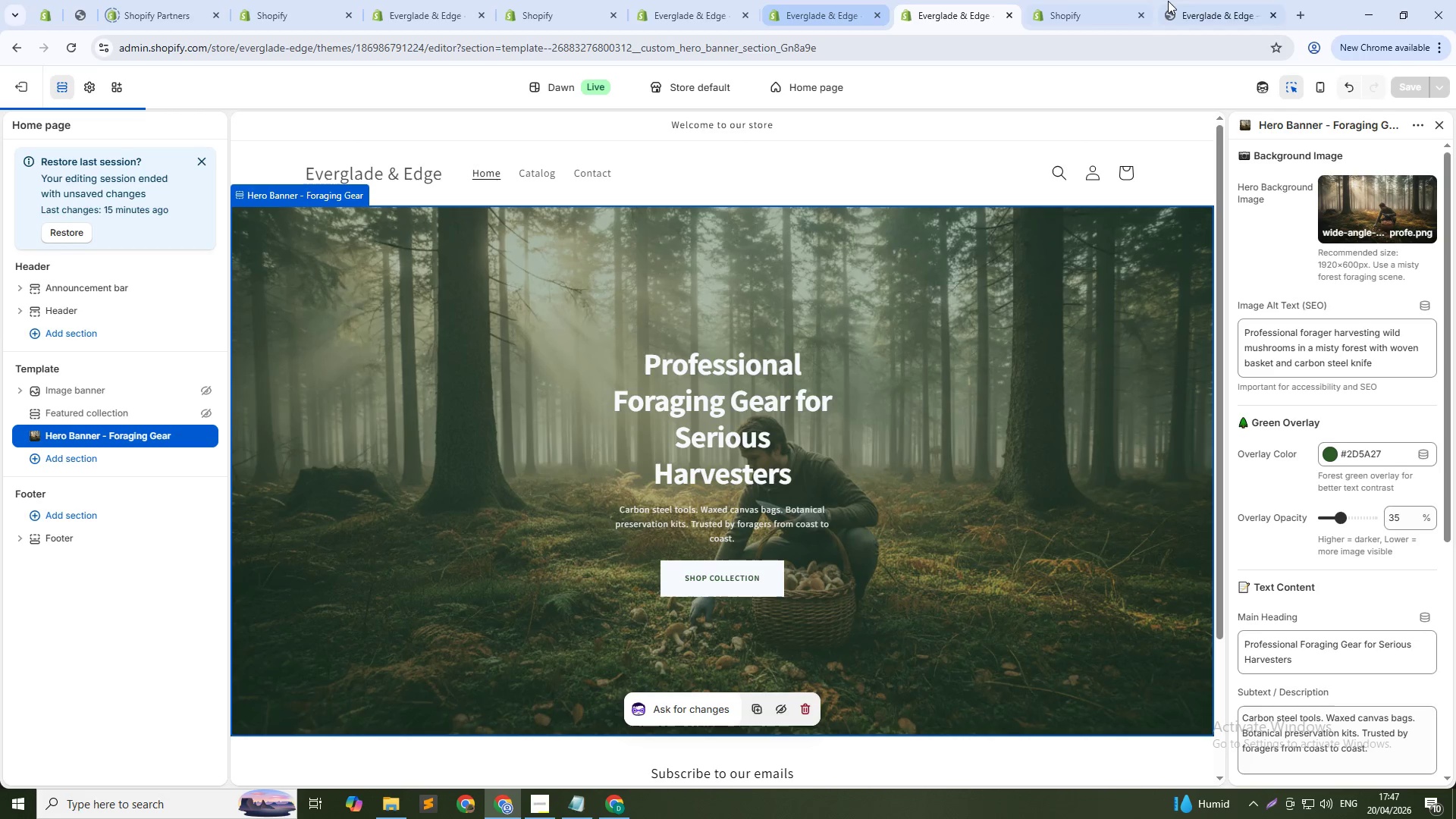 
left_click([1096, 2])
 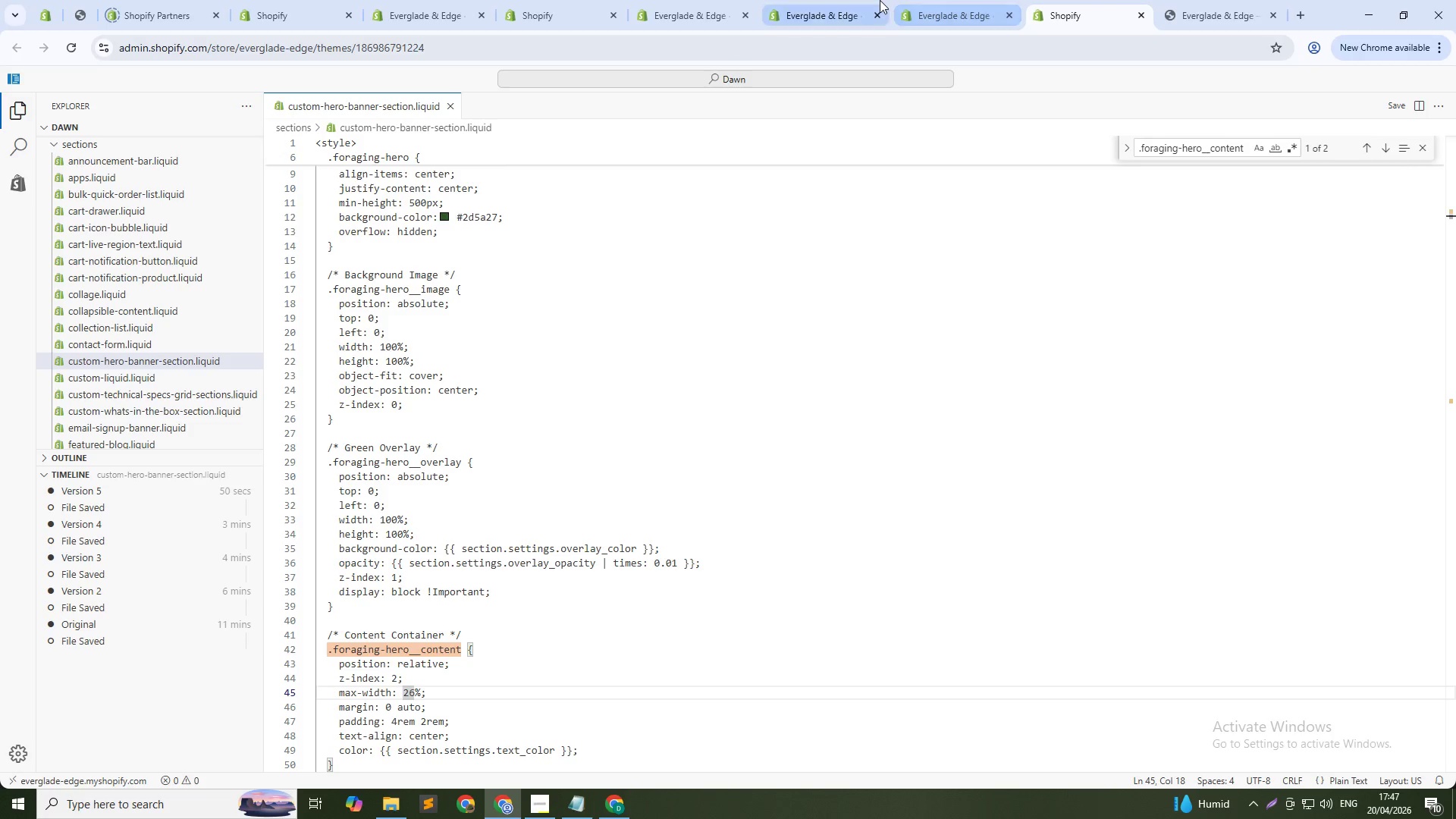 
left_click([875, 0])
 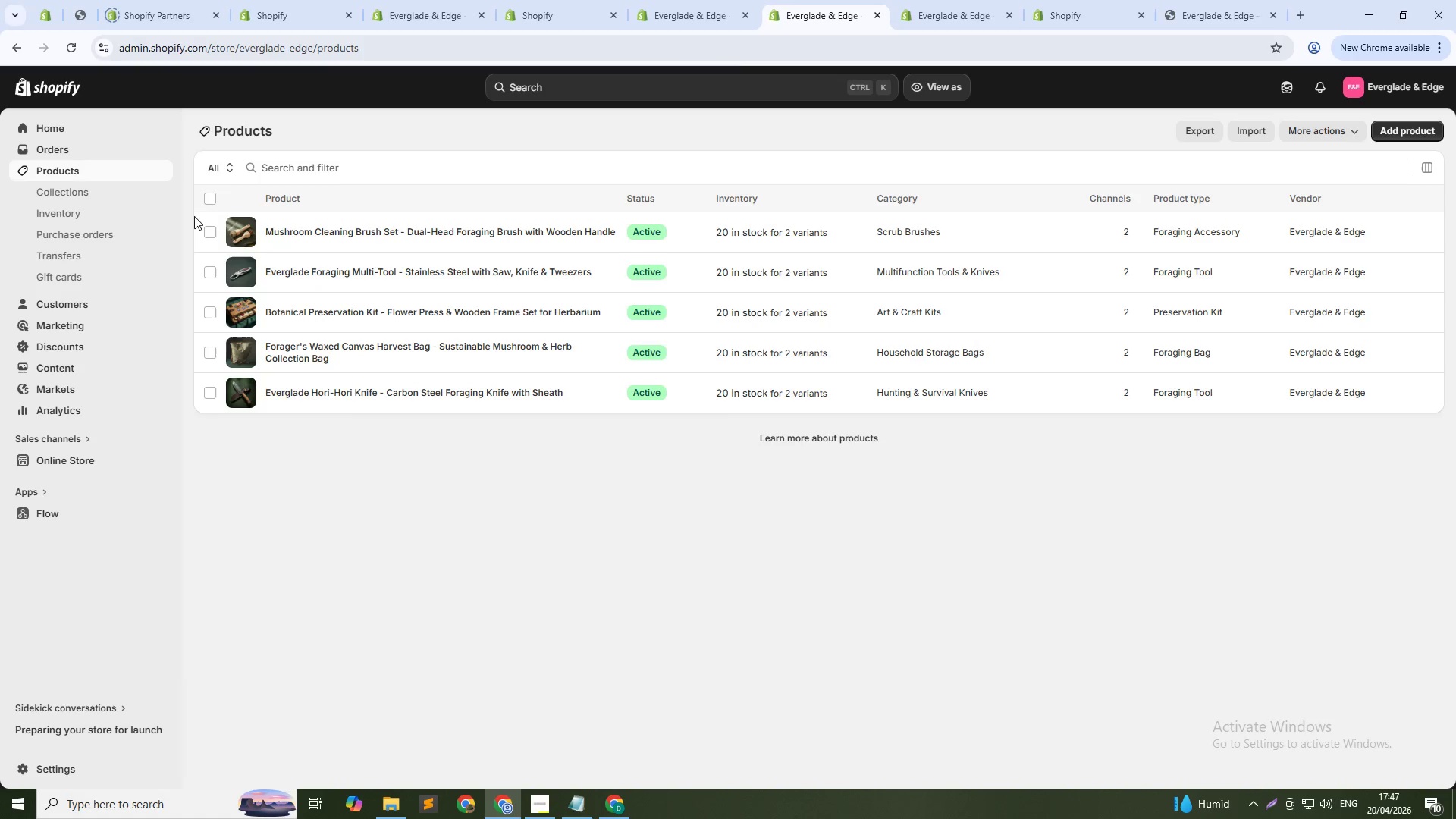 
left_click([209, 202])
 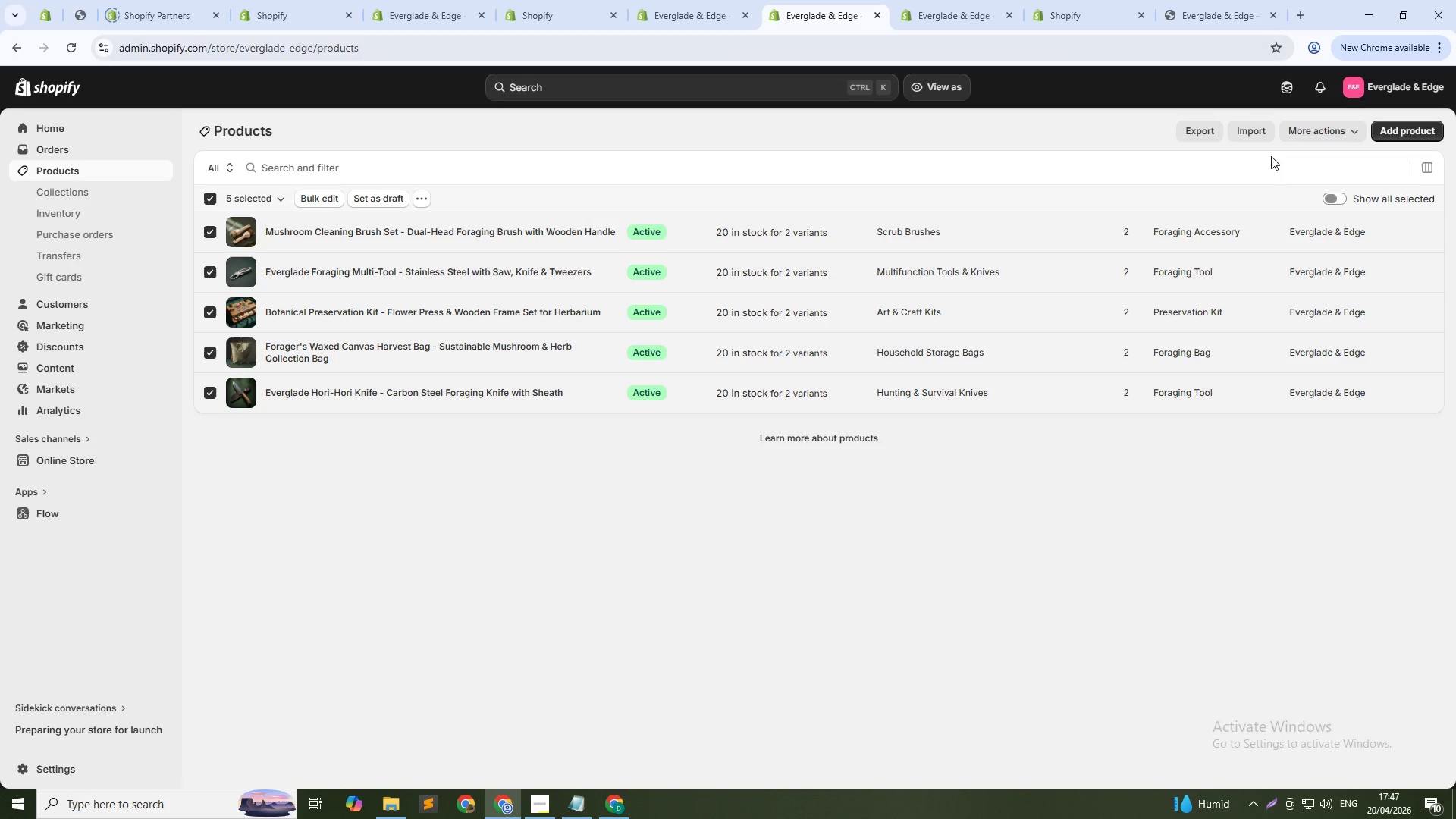 
left_click([1200, 139])
 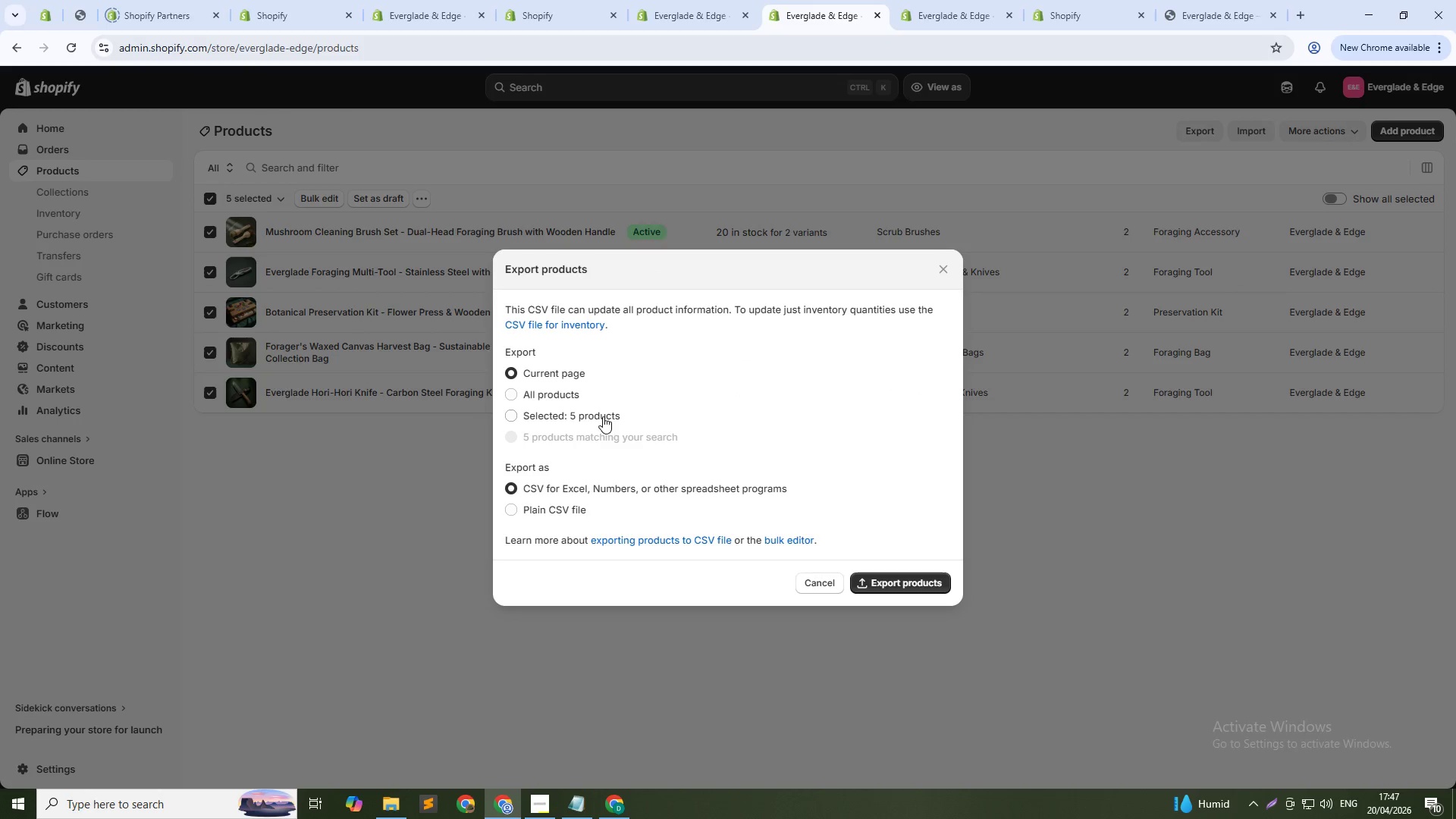 
left_click([593, 421])
 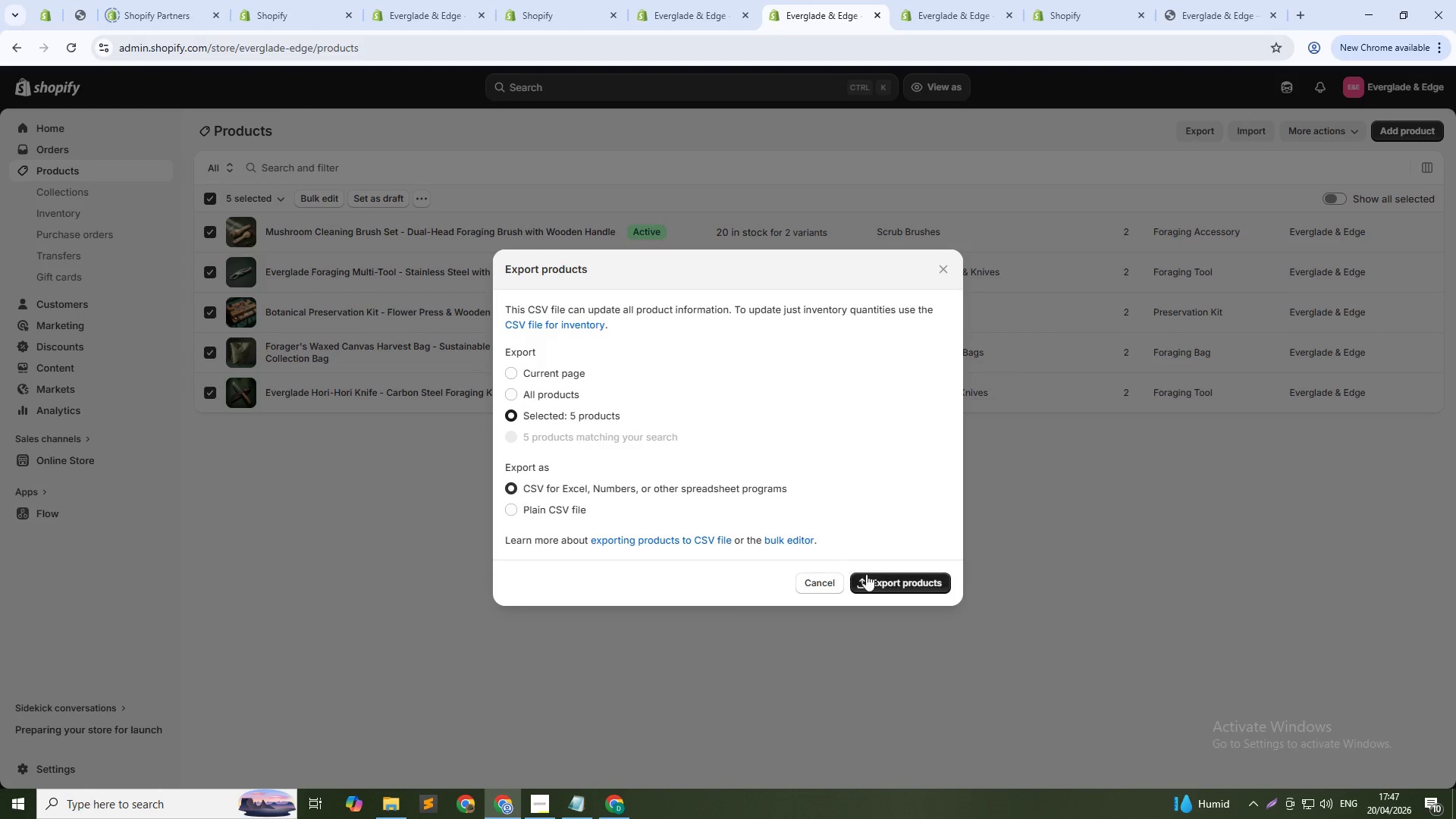 
left_click([877, 579])
 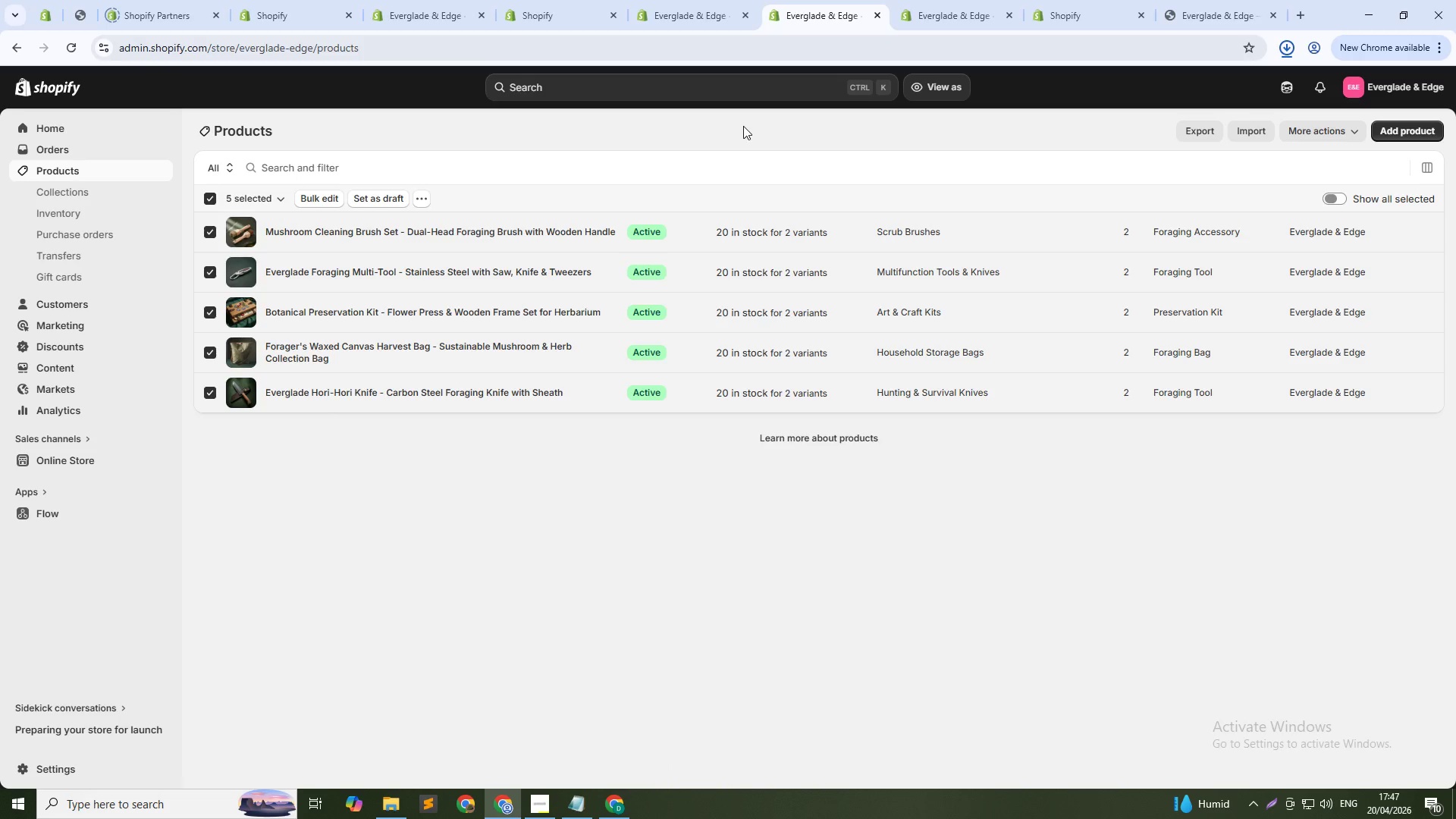 
wait(12.36)
 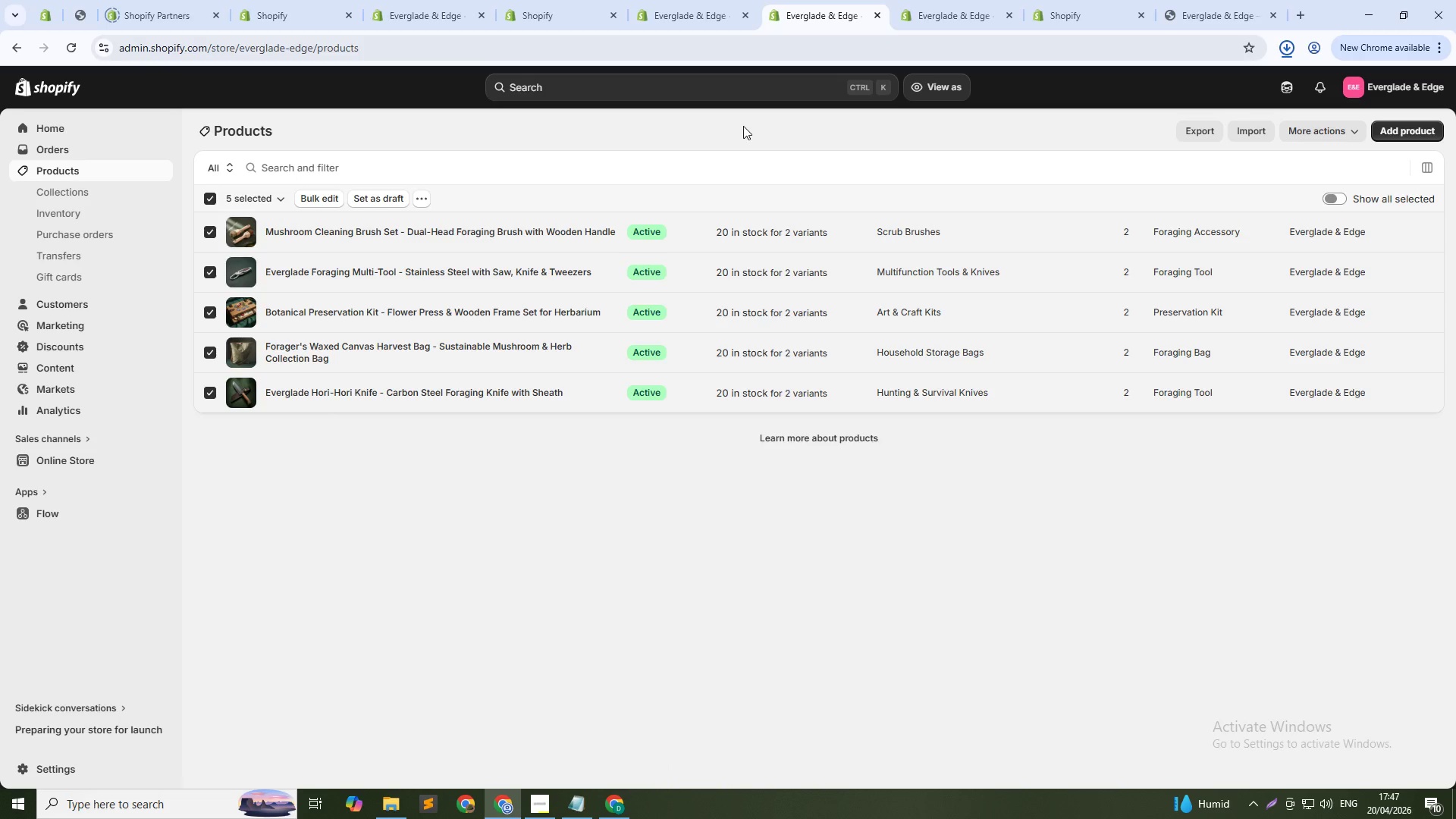 
left_click([743, 126])
 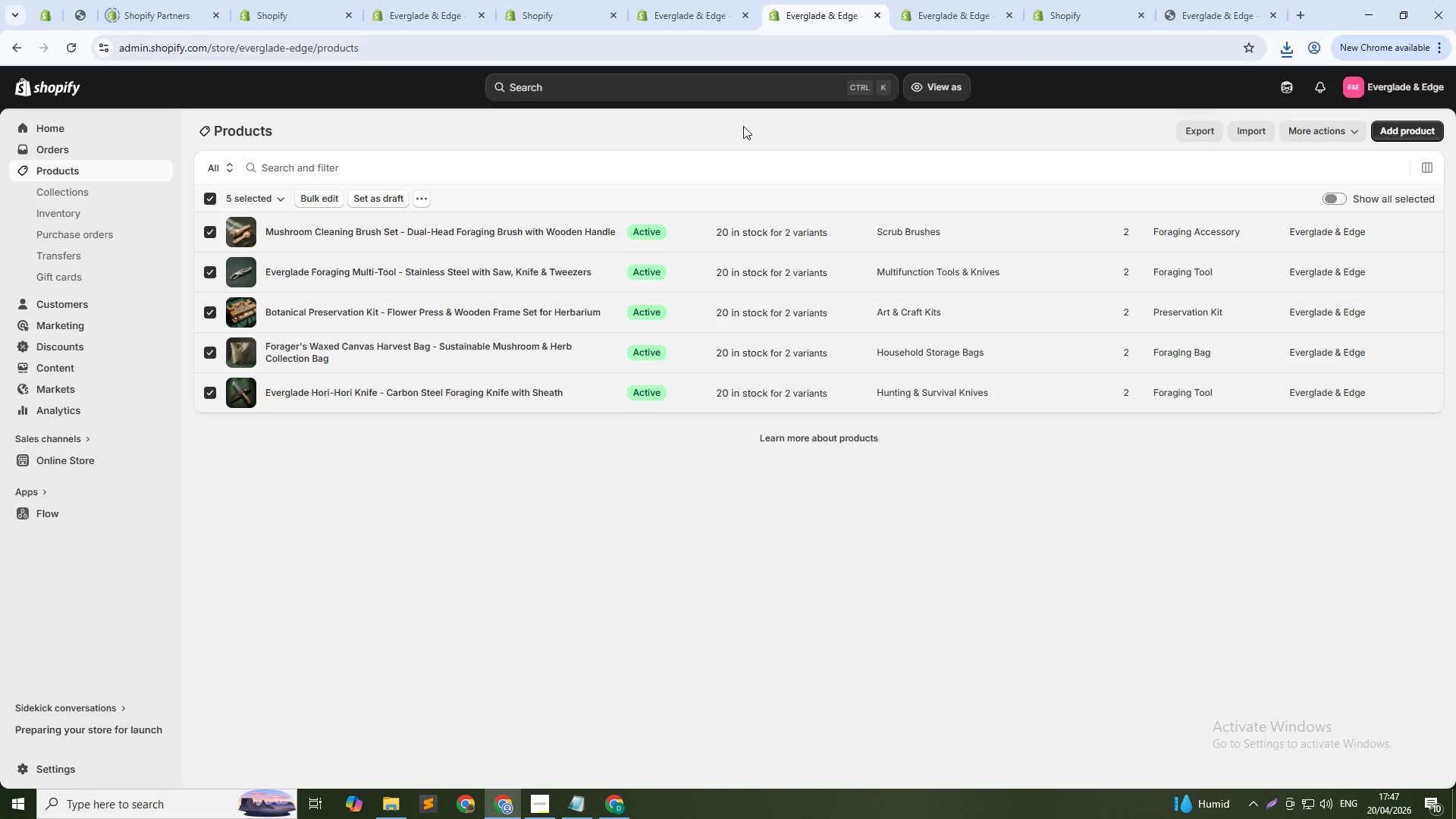 
key(Alt+Tab)
 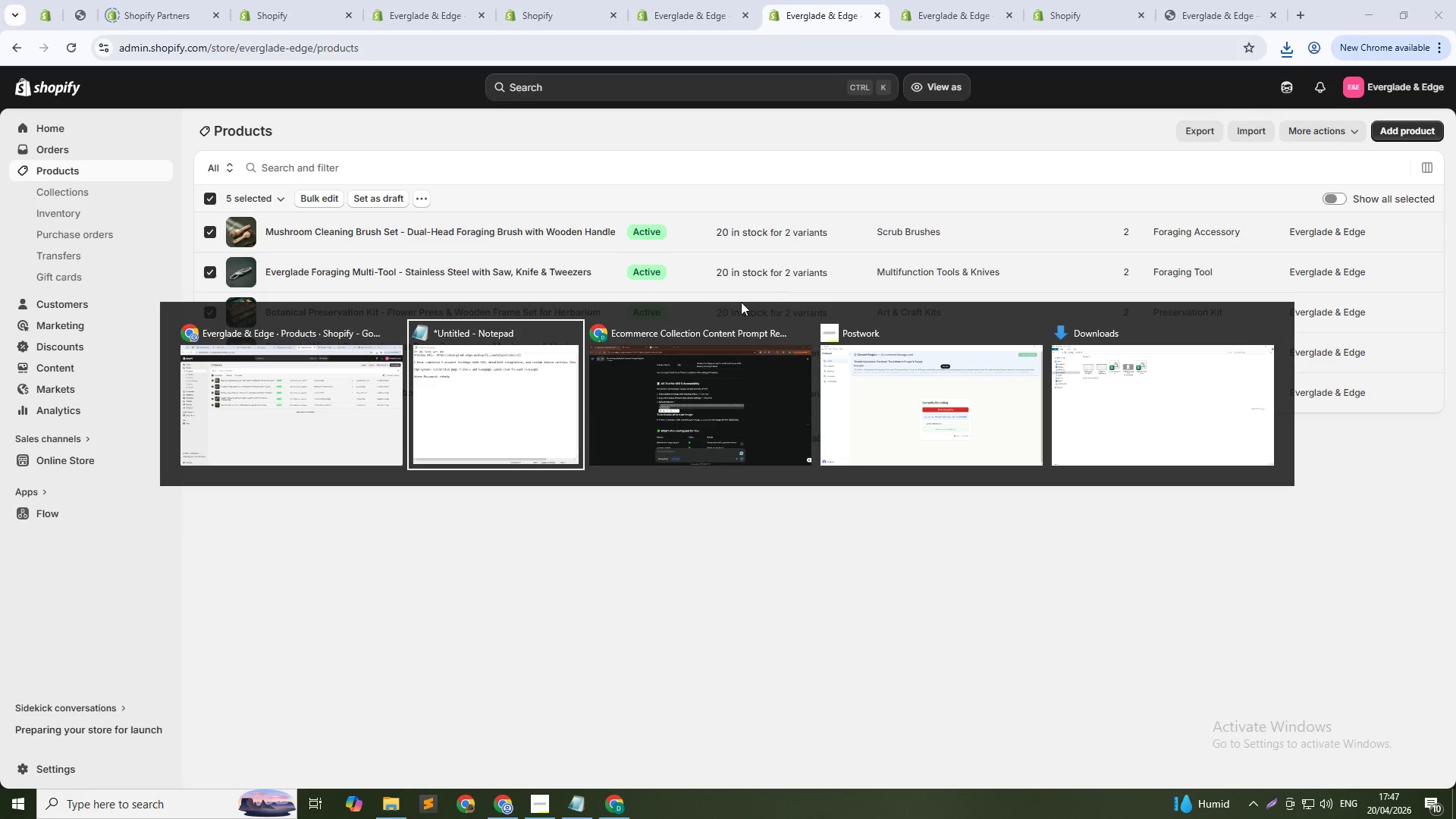 
key(Alt+Tab)
 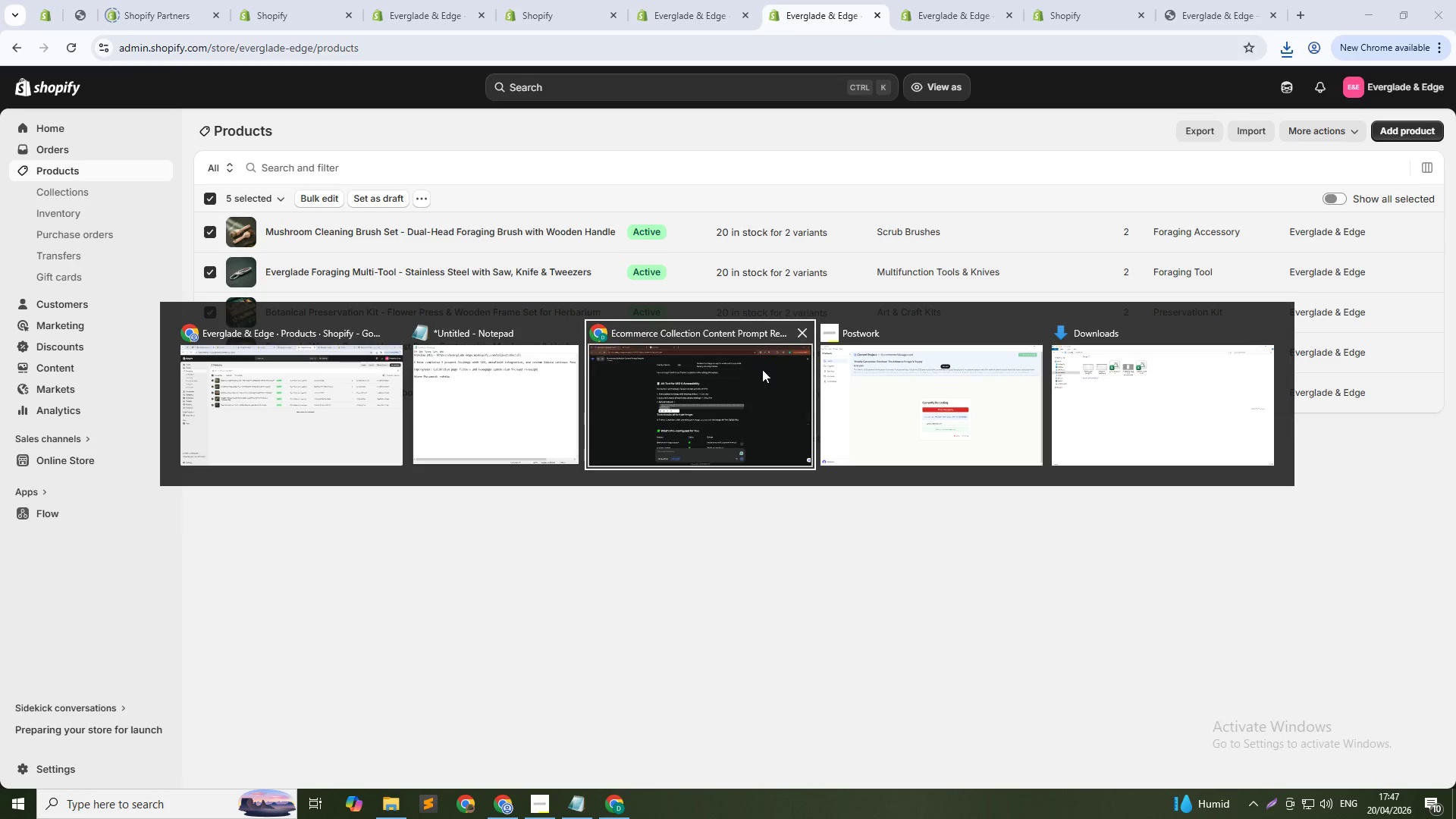 
key(Alt+Tab)